 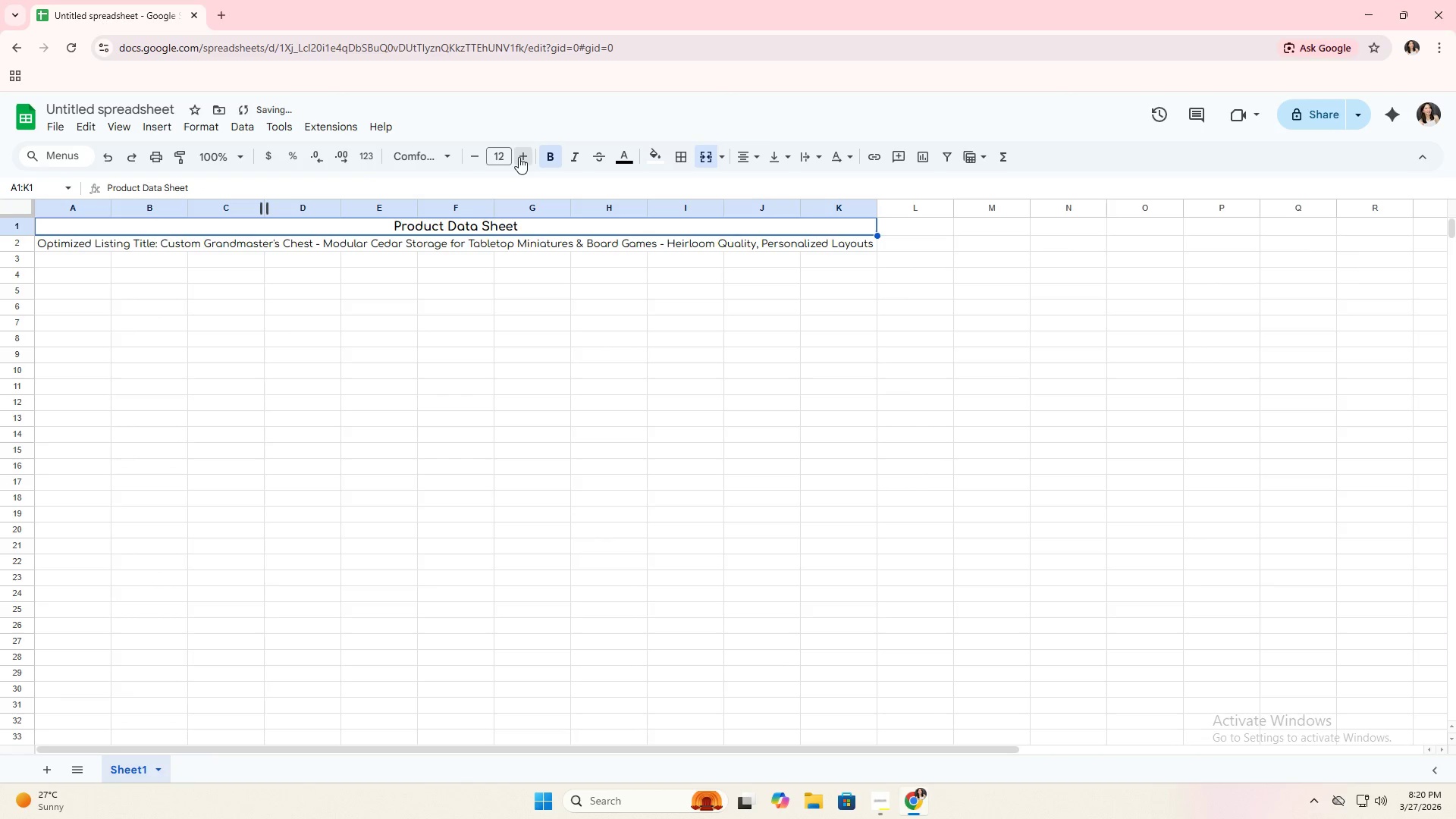 
triple_click([519, 157])
 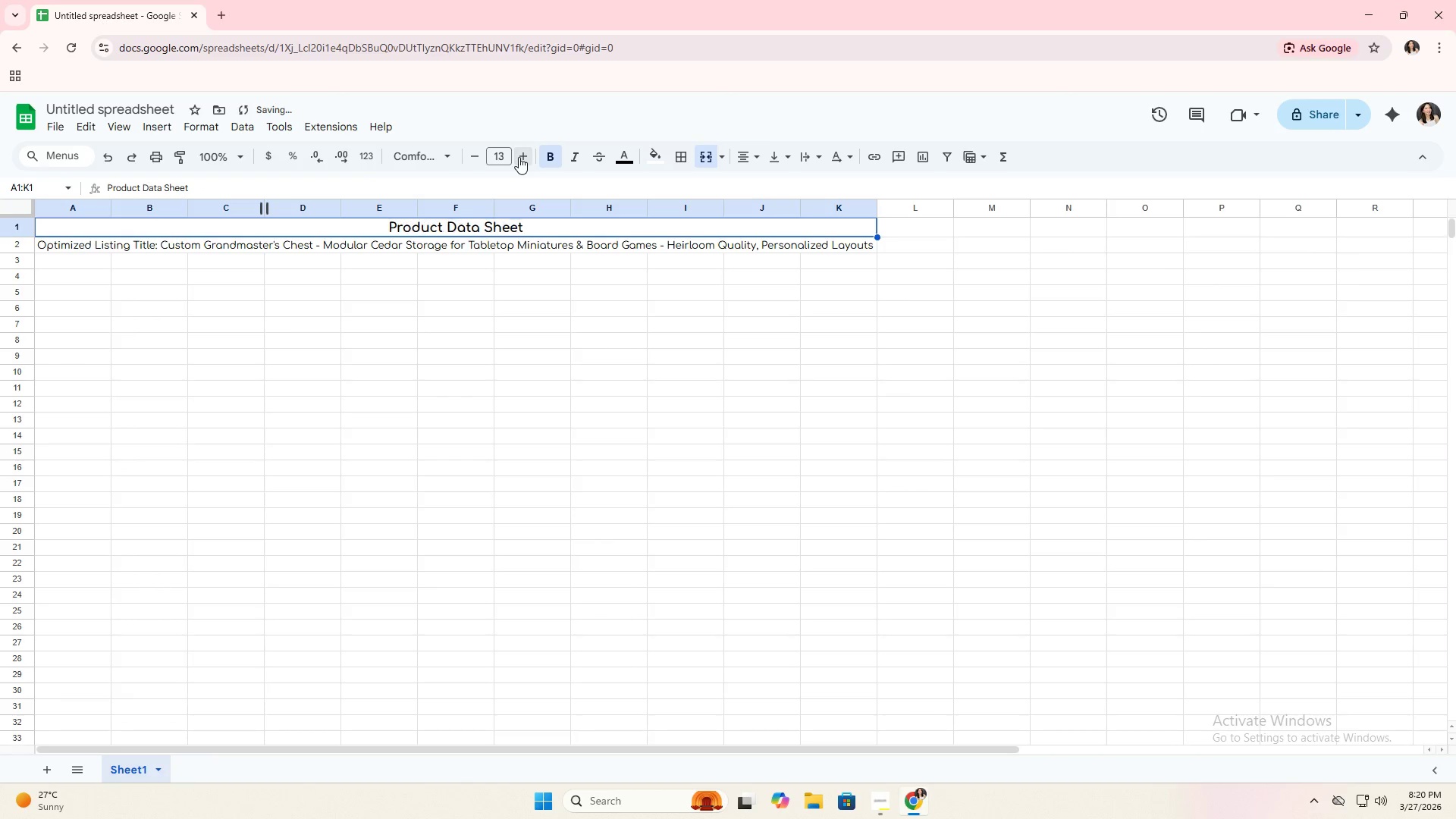 
triple_click([519, 157])
 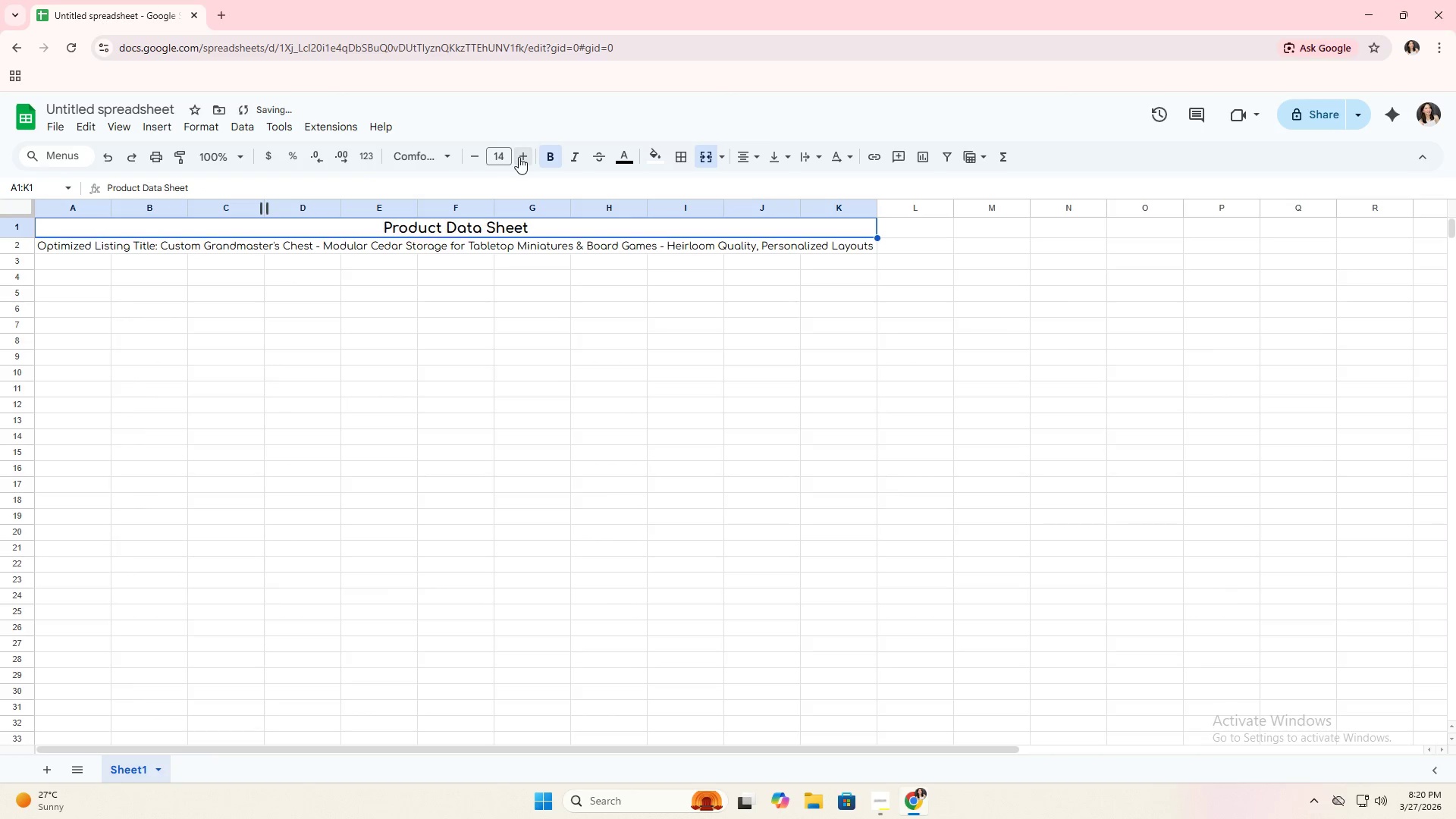 
triple_click([519, 157])
 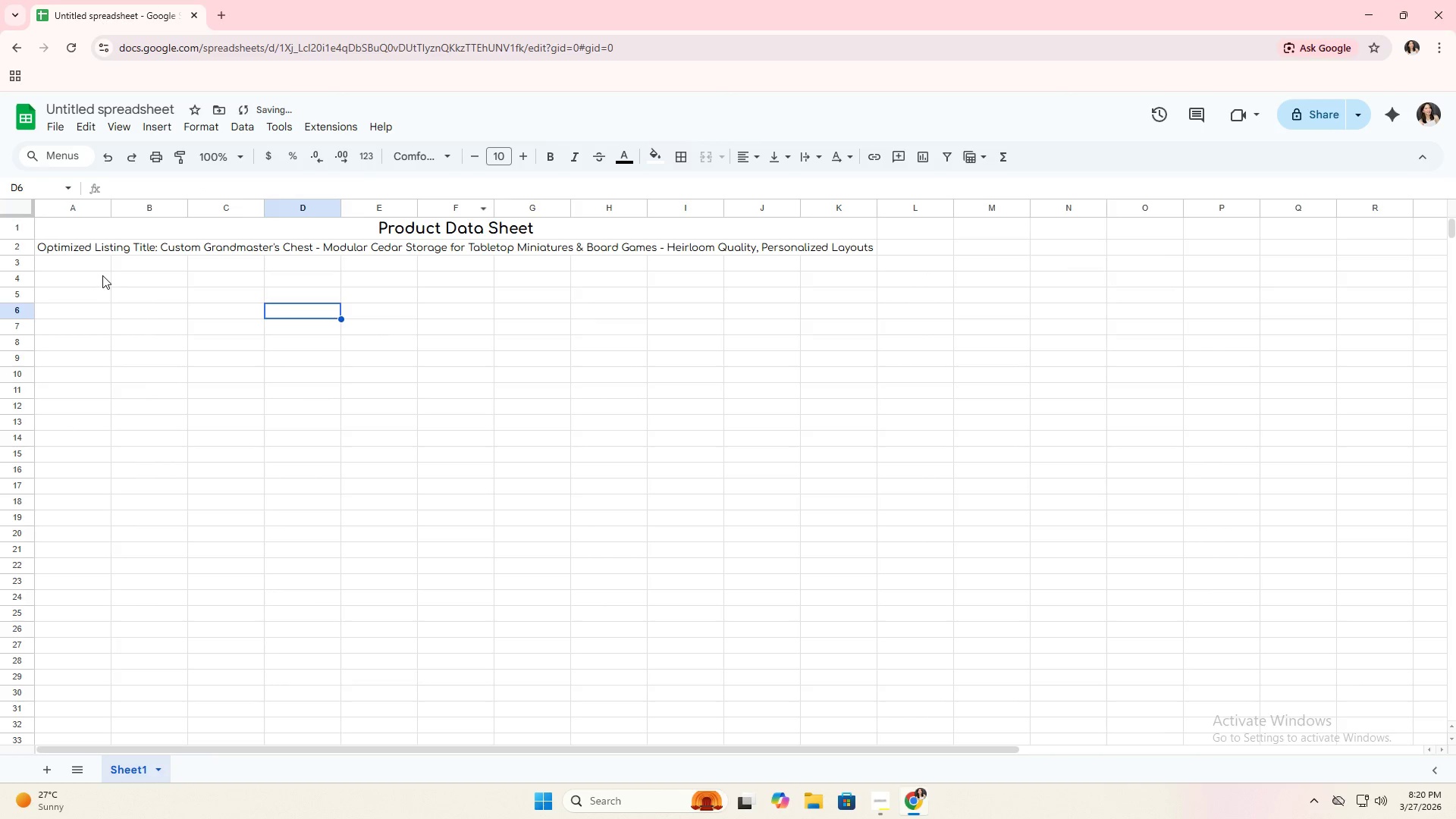 
left_click([96, 260])
 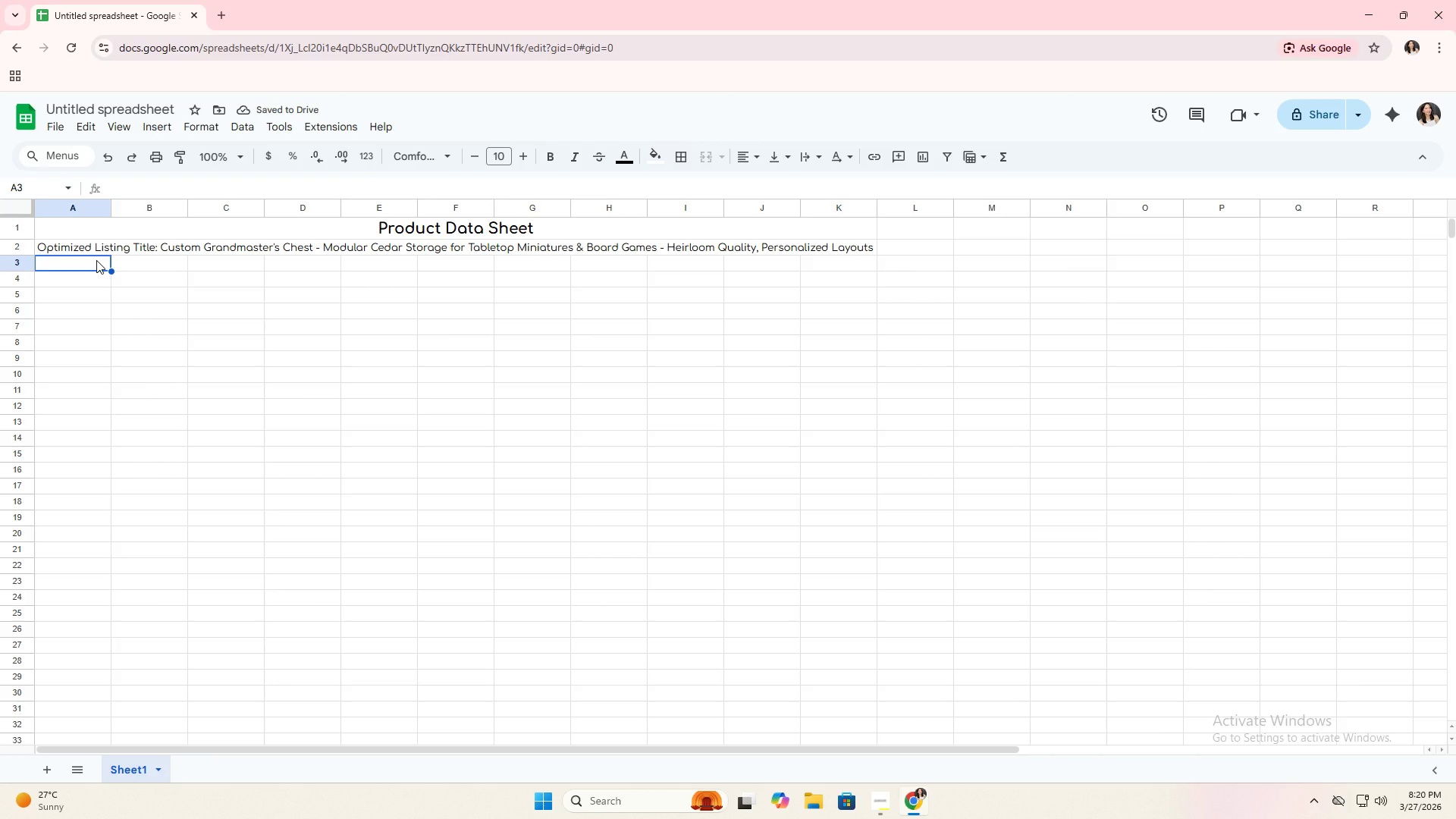 
type(S)
key(Backspace)
type(13 SEO t)
key(Backspace)
type(Tags: tabletop storage chest, custom s)
key(Backspace)
type(cedar chest, miniatures organizer, board game storage, heirloom quality chest, modular gaming box, RPG M)
key(Backspace)
type(miniatures cas, luxury game storage, personalized game chest, g)
key(Backspace)
type(handcrafted cedar boc)
key(Backspace)
type(x, premium board game chest, tabletop organizer, collectible)
 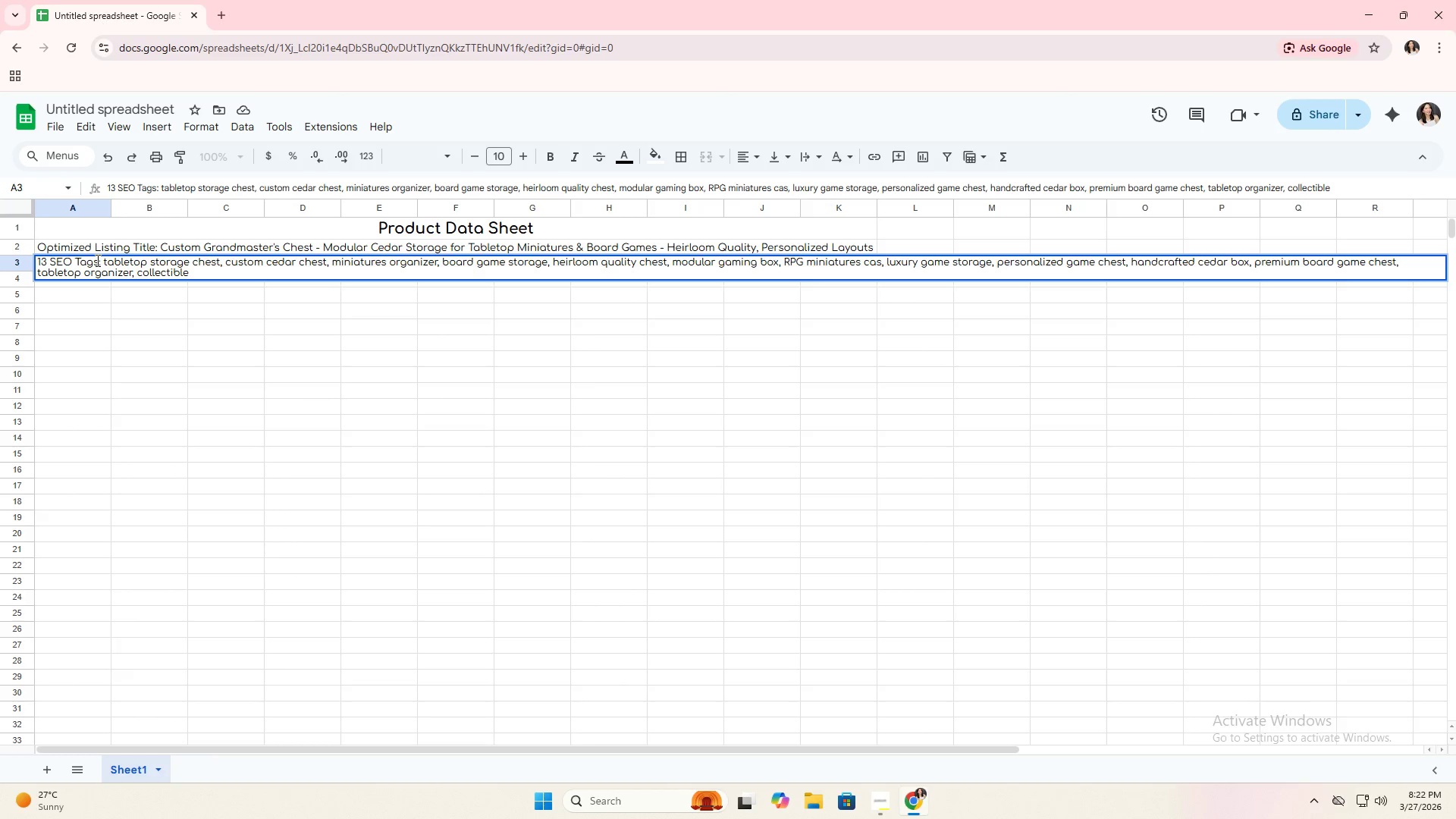 
type( storage chest.)
 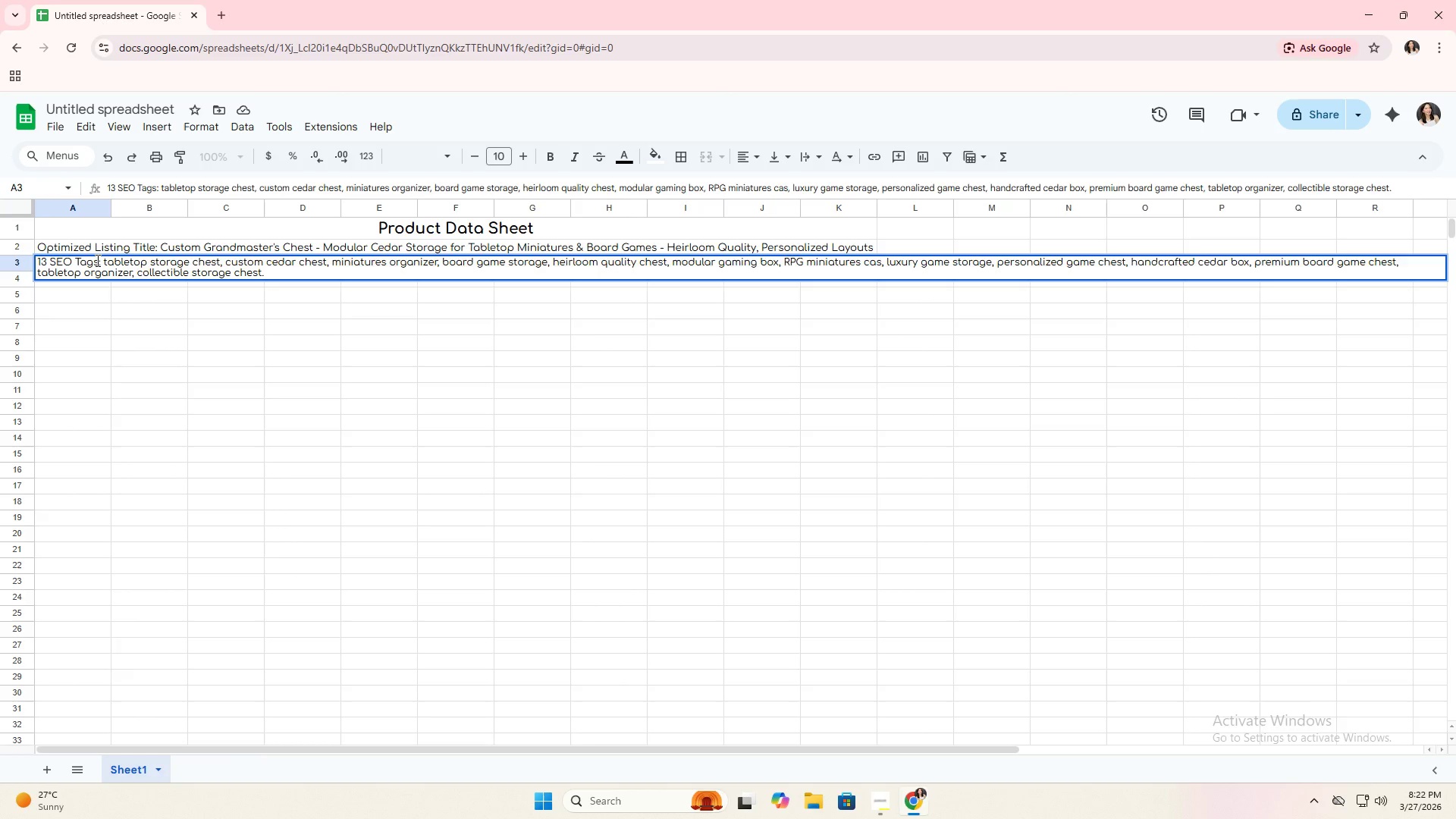 
key(Enter)
 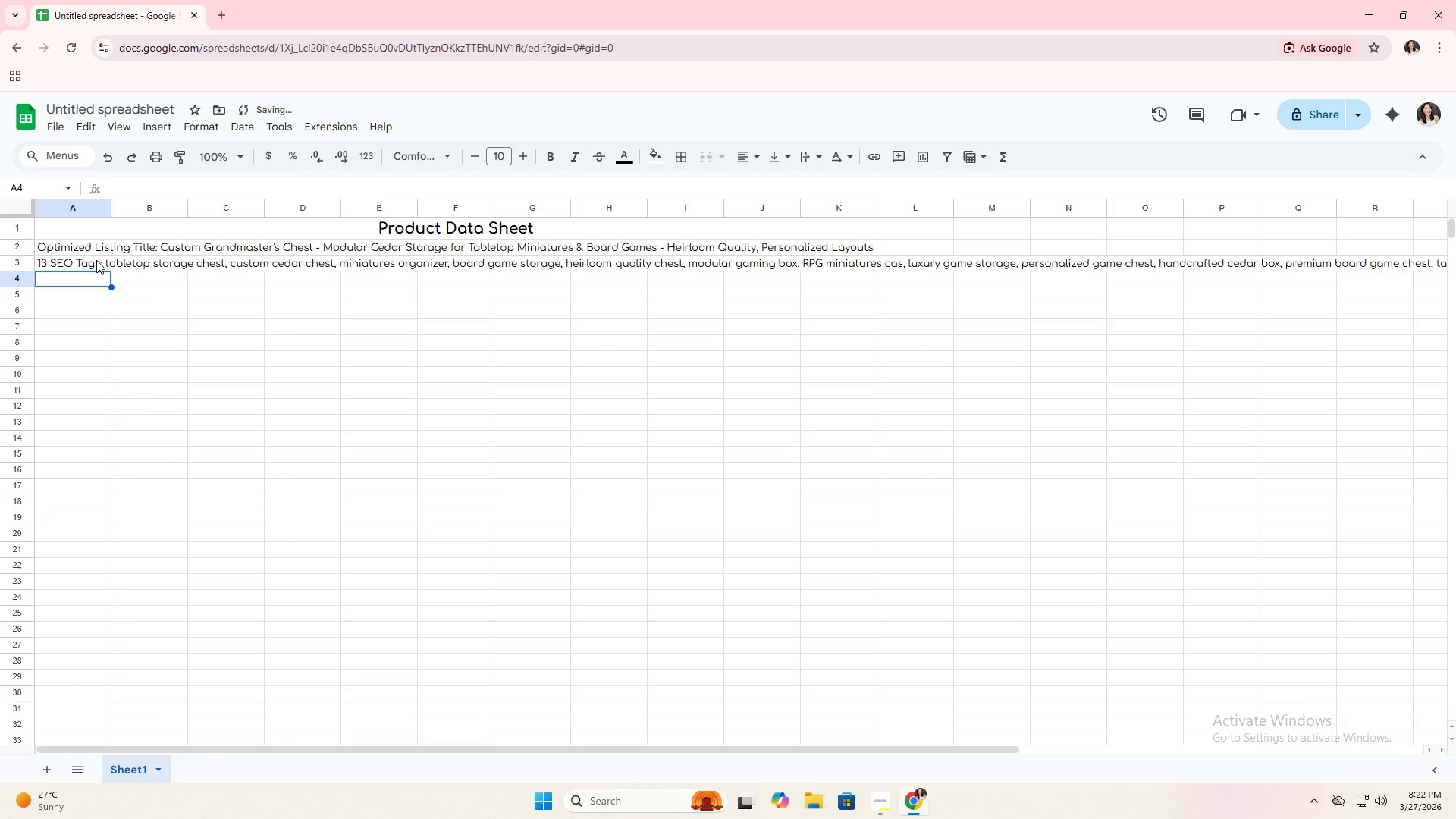 
left_click([96, 260])
 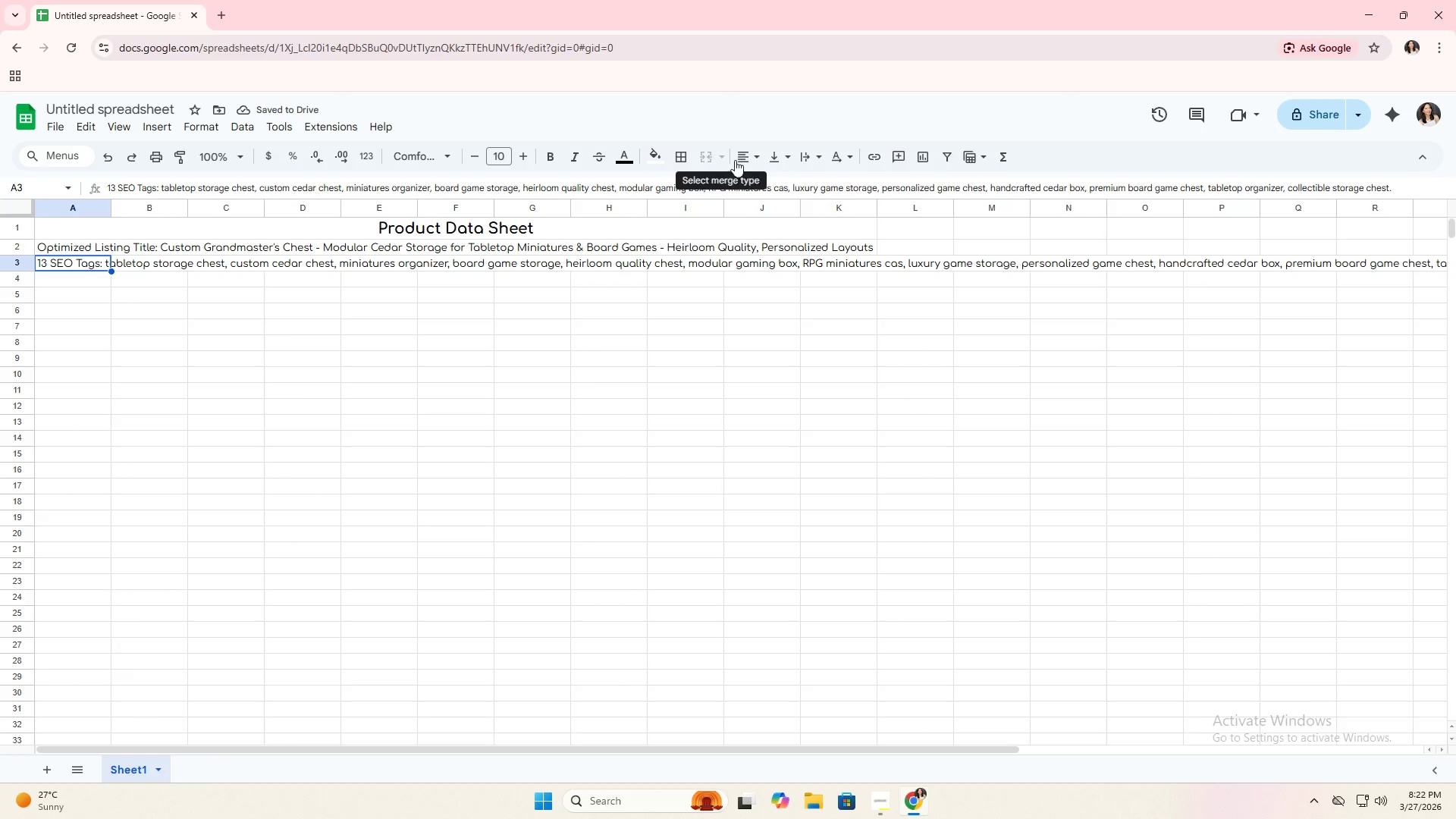 
left_click([777, 158])
 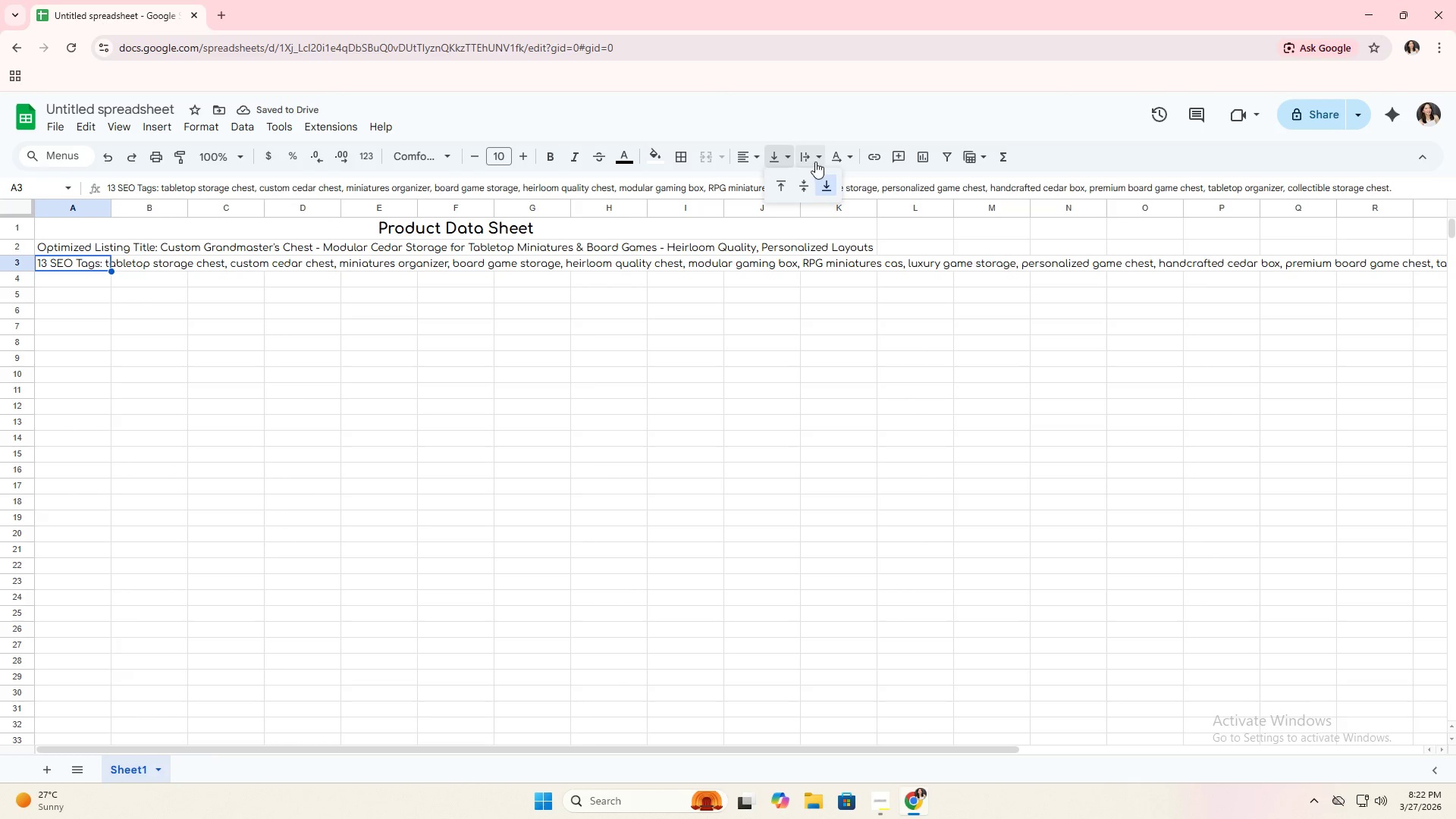 
left_click([808, 157])
 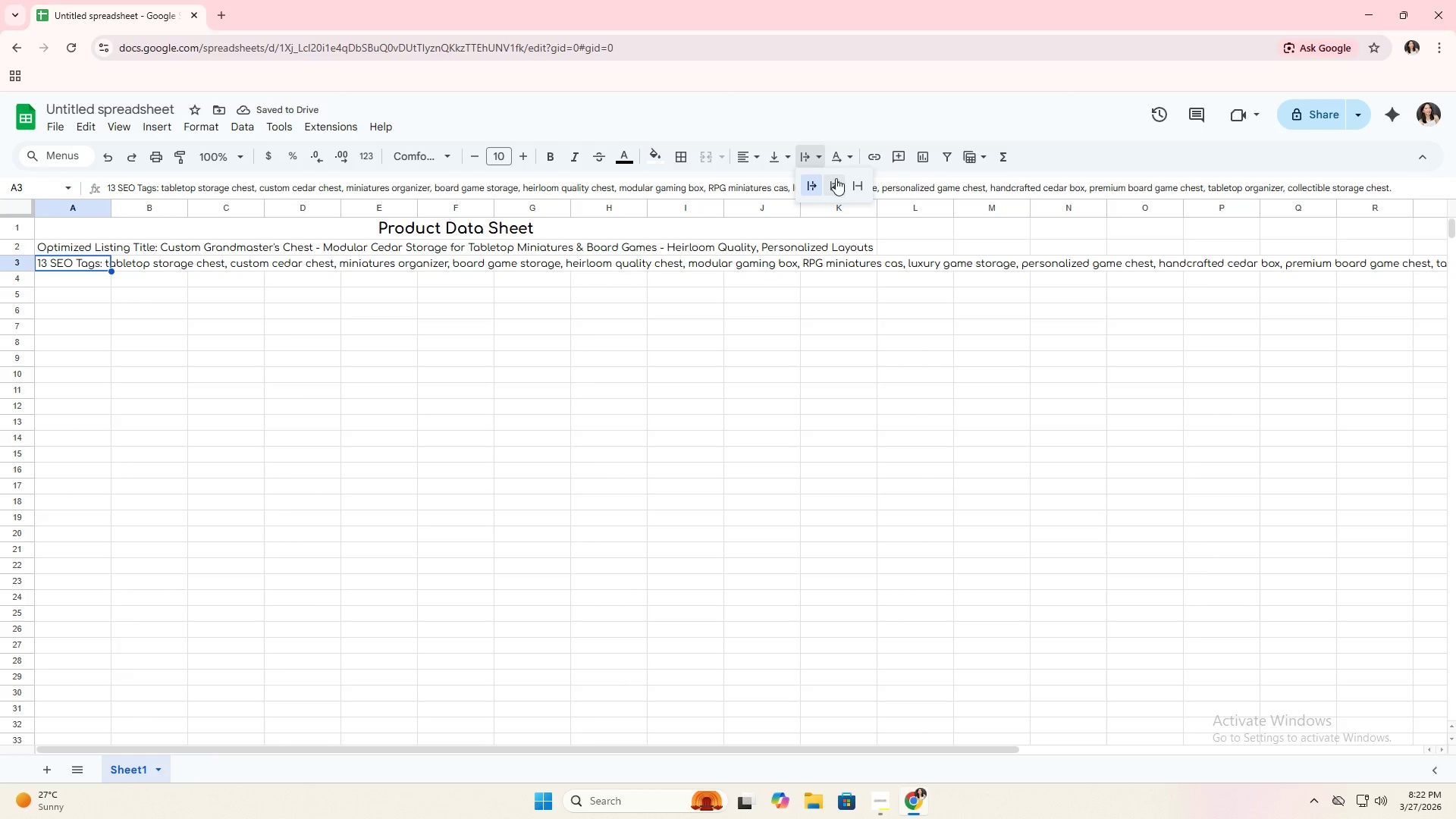 
left_click([836, 184])
 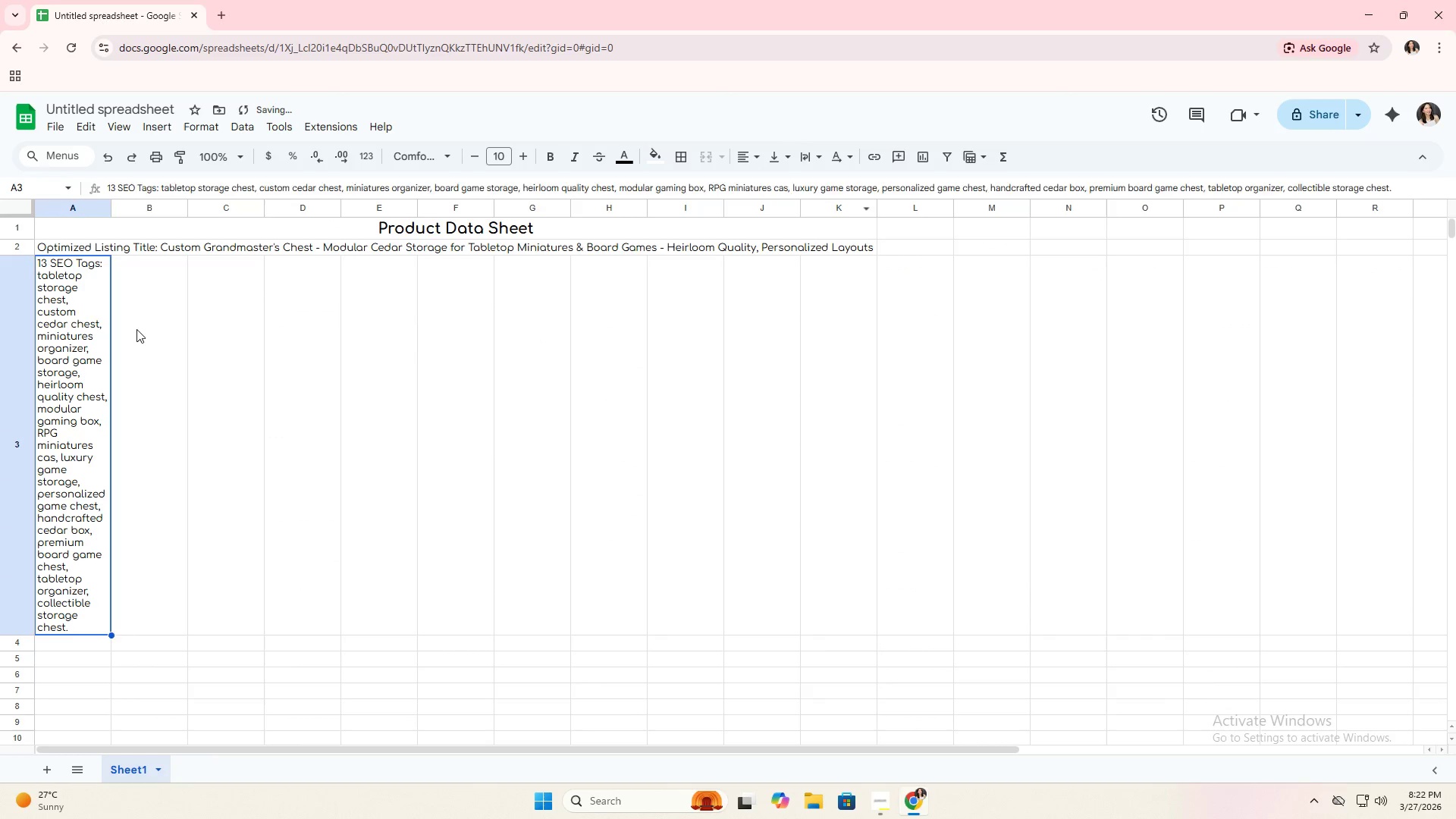 
left_click_drag(start_coordinate=[78, 325], to_coordinate=[819, 293])
 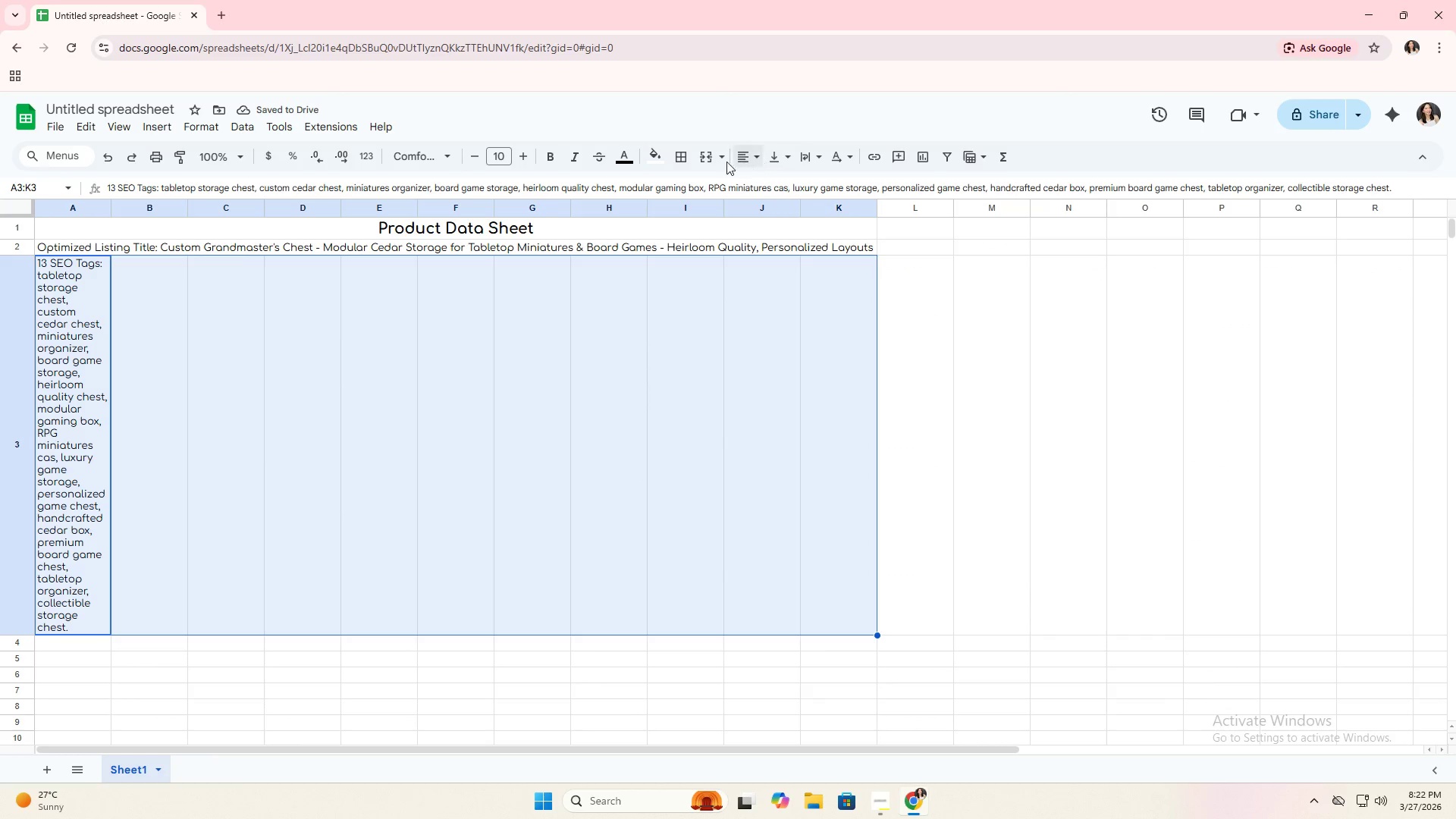 
left_click([704, 162])
 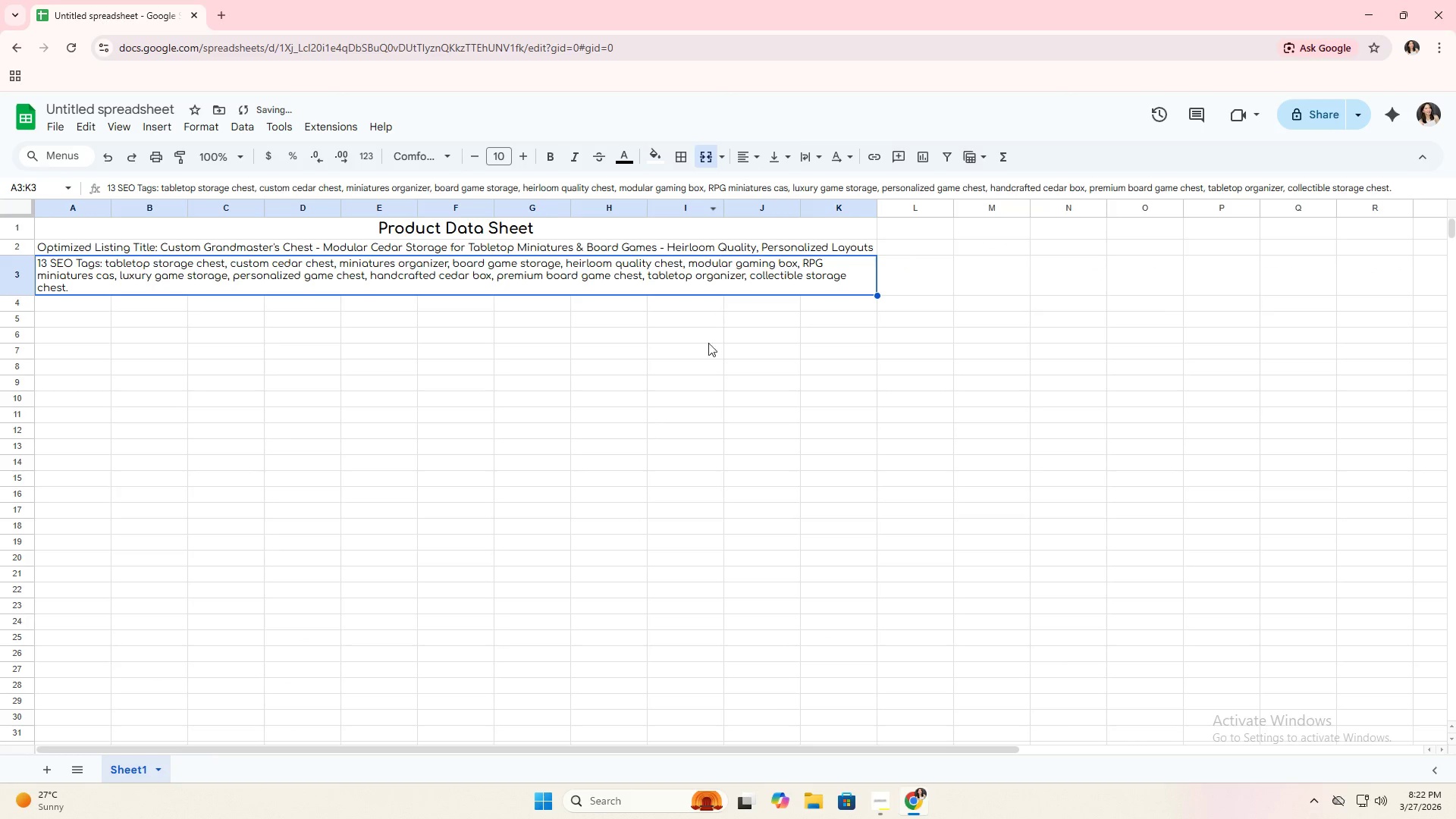 
left_click([687, 362])
 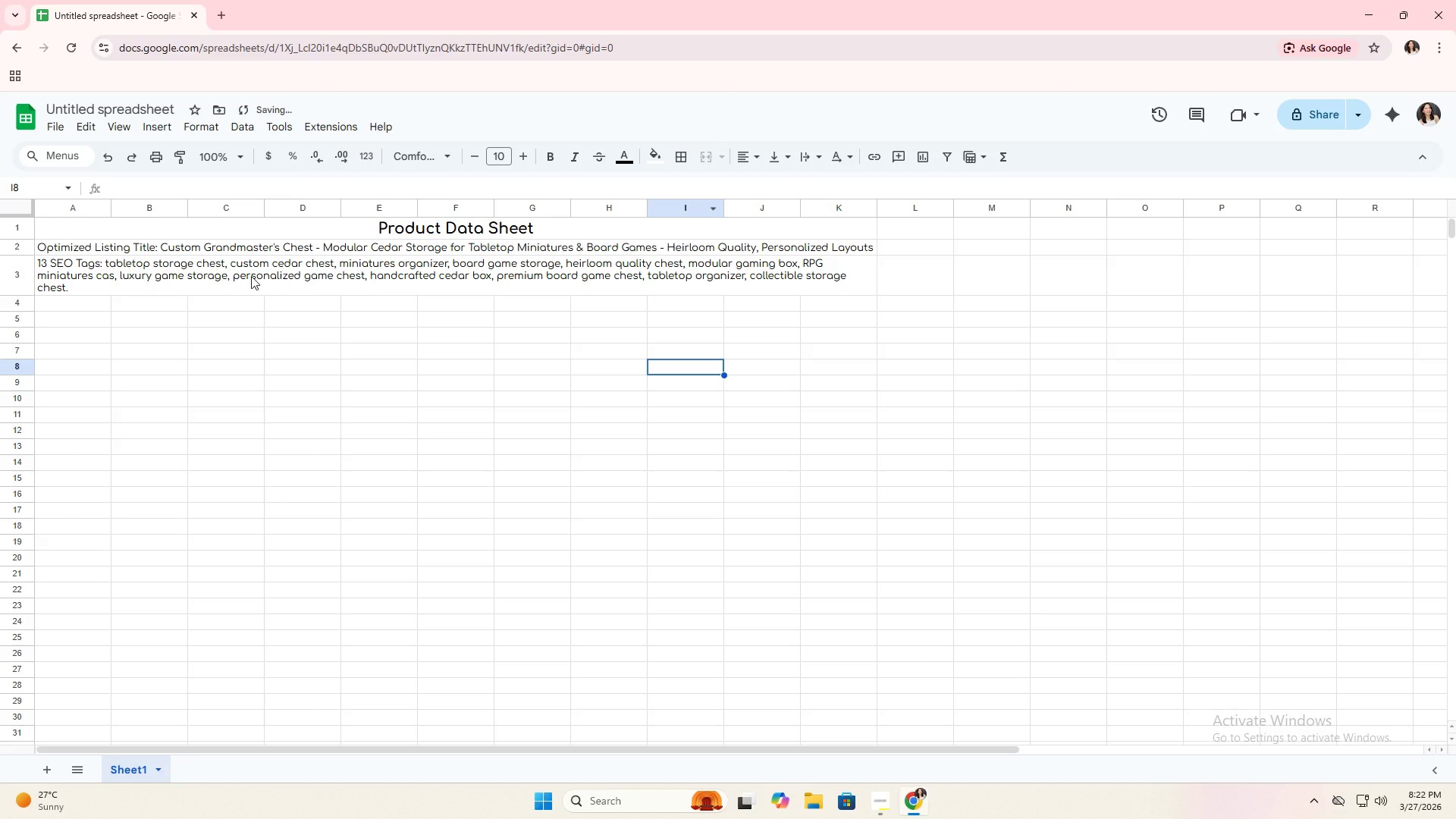 
left_click([251, 276])
 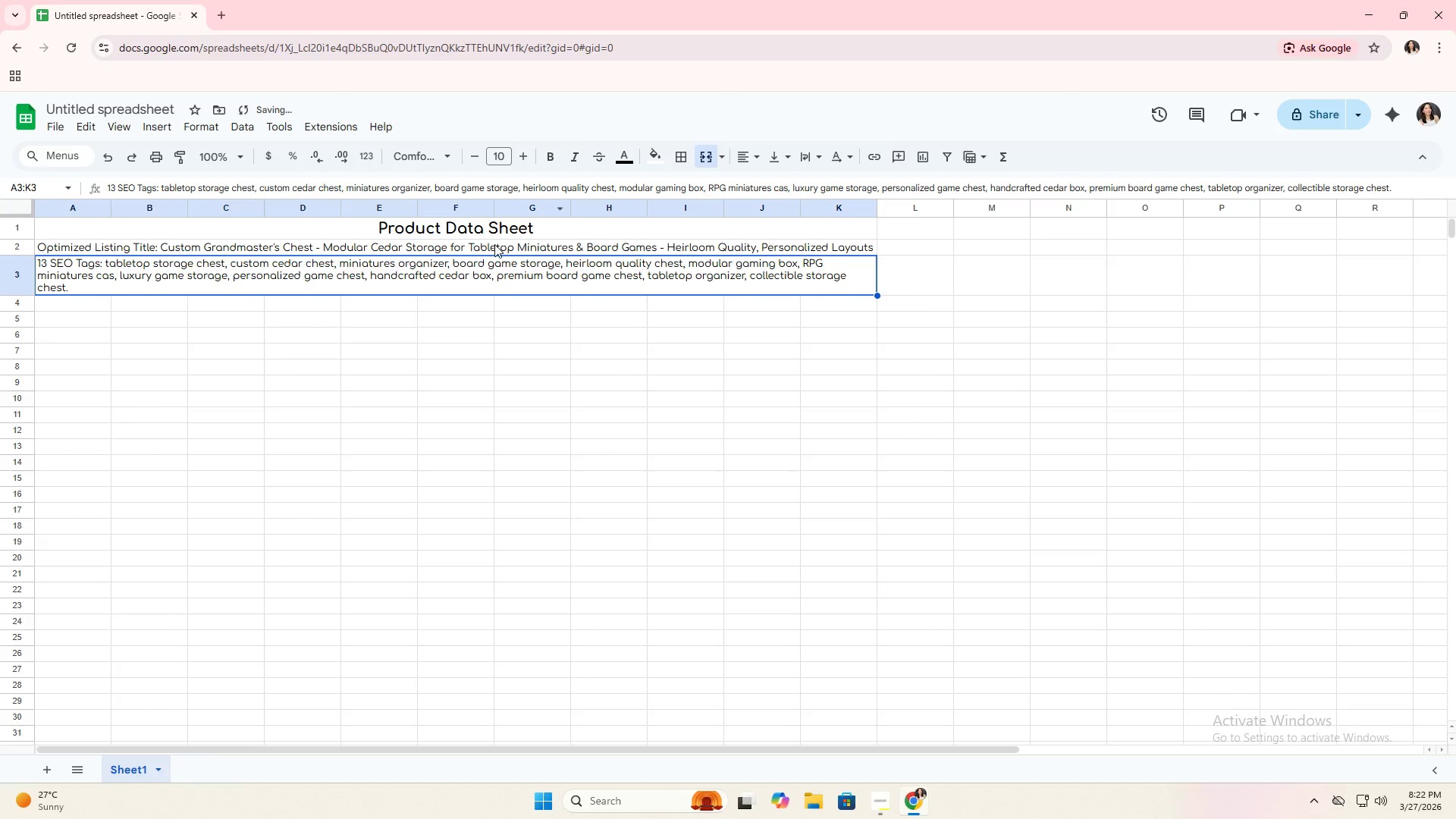 
left_click_drag(start_coordinate=[494, 246], to_coordinate=[494, 259])
 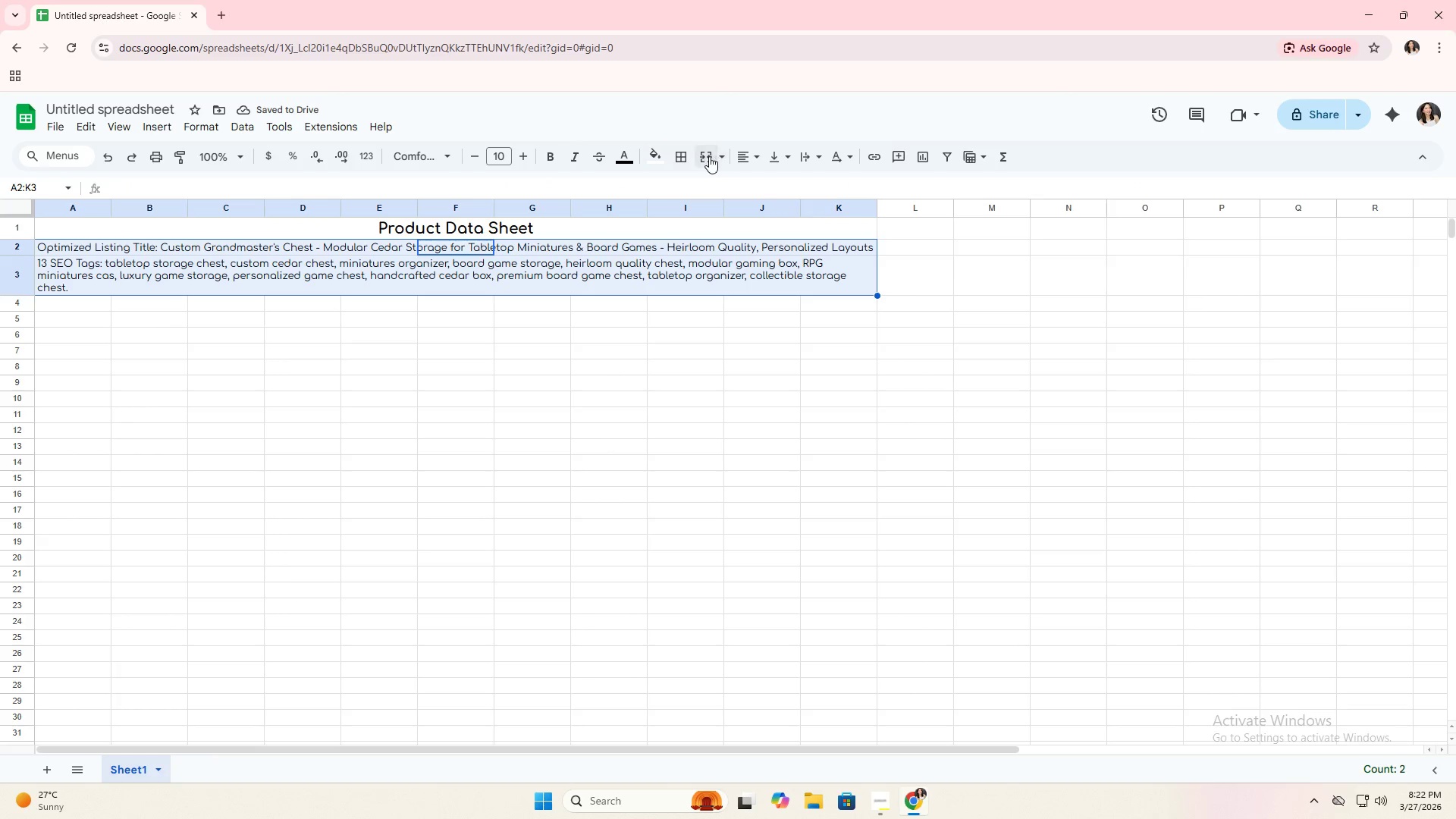 
left_click([711, 156])
 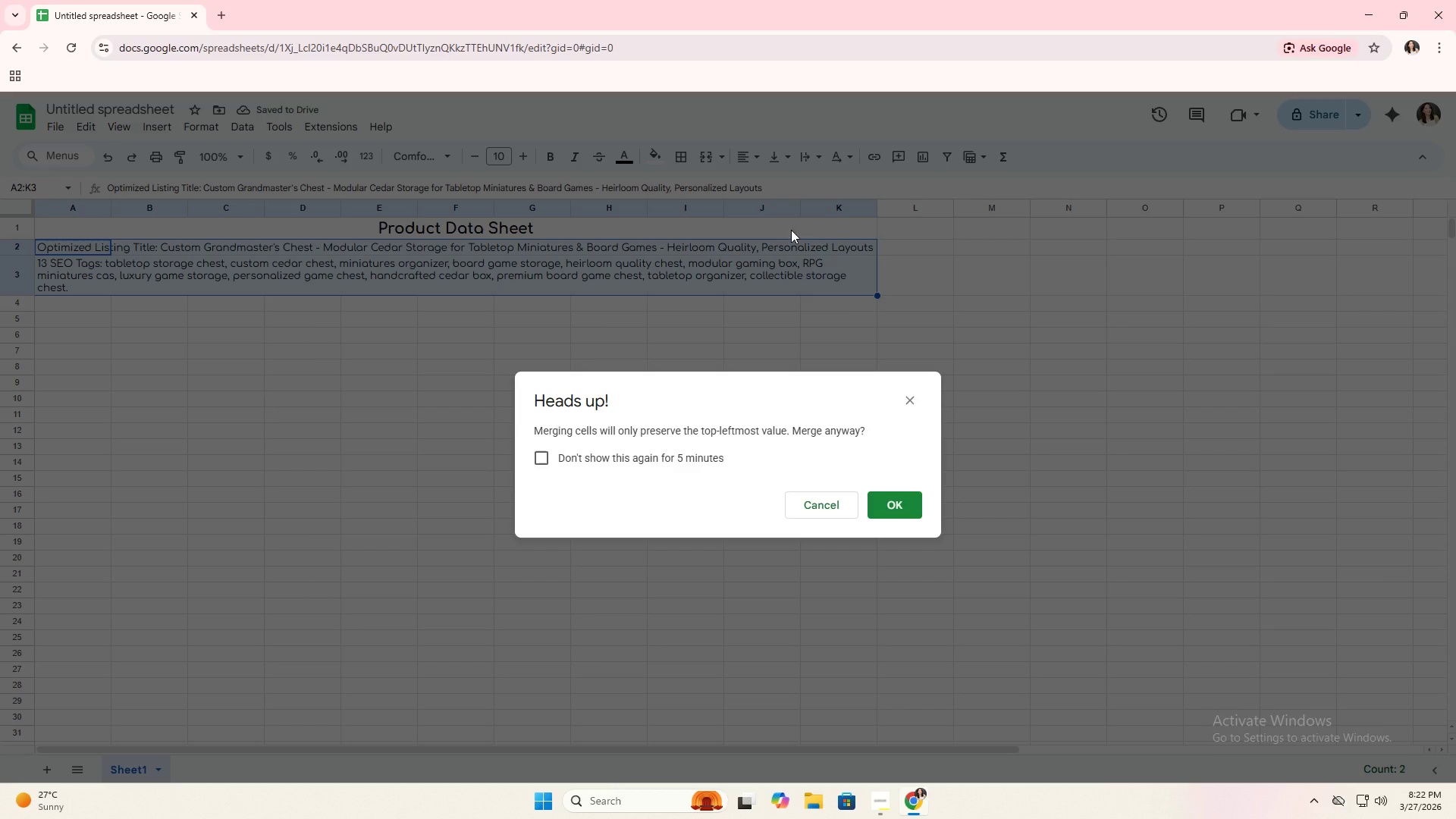 
left_click([806, 268])
 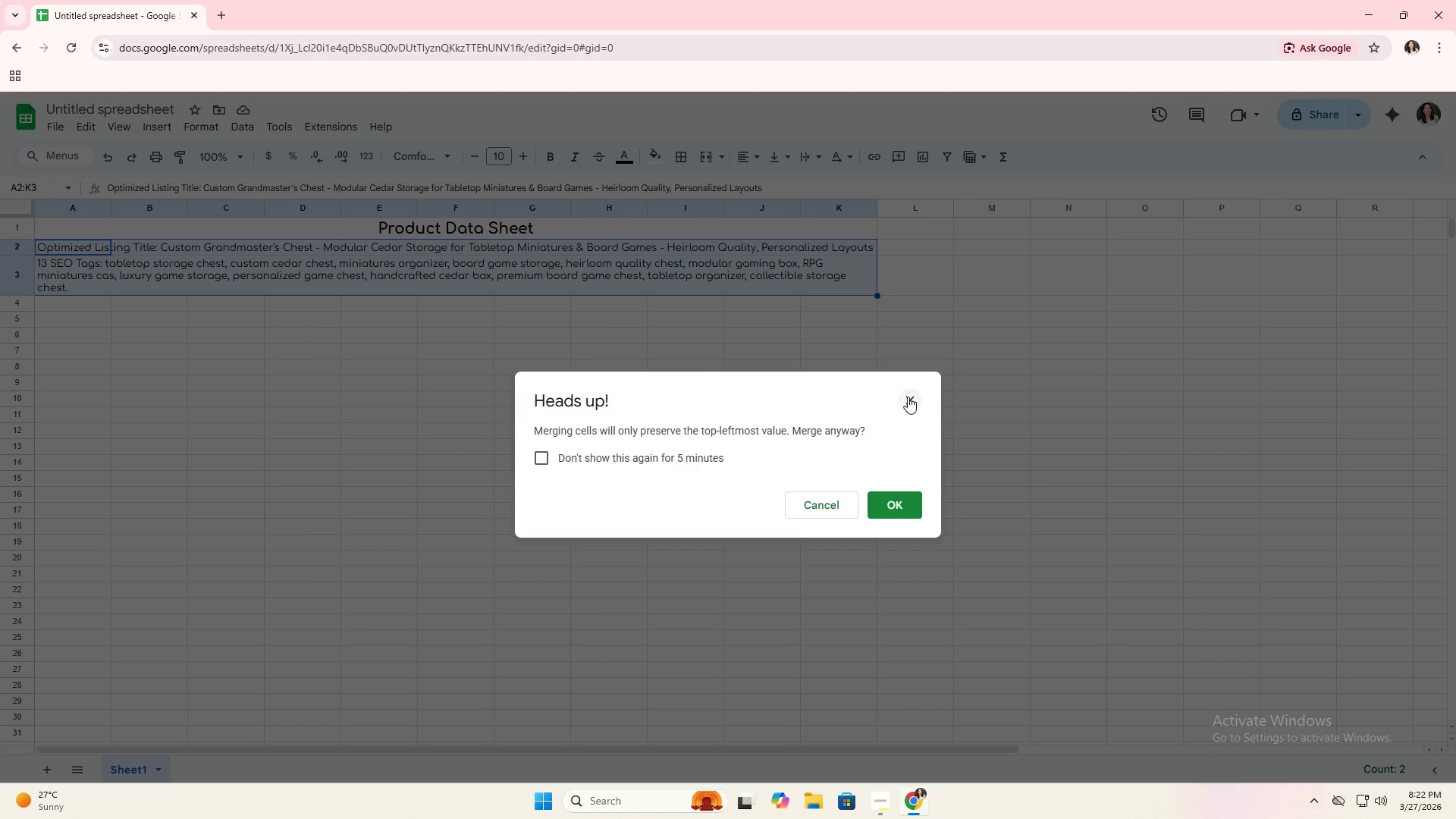 
left_click([908, 397])
 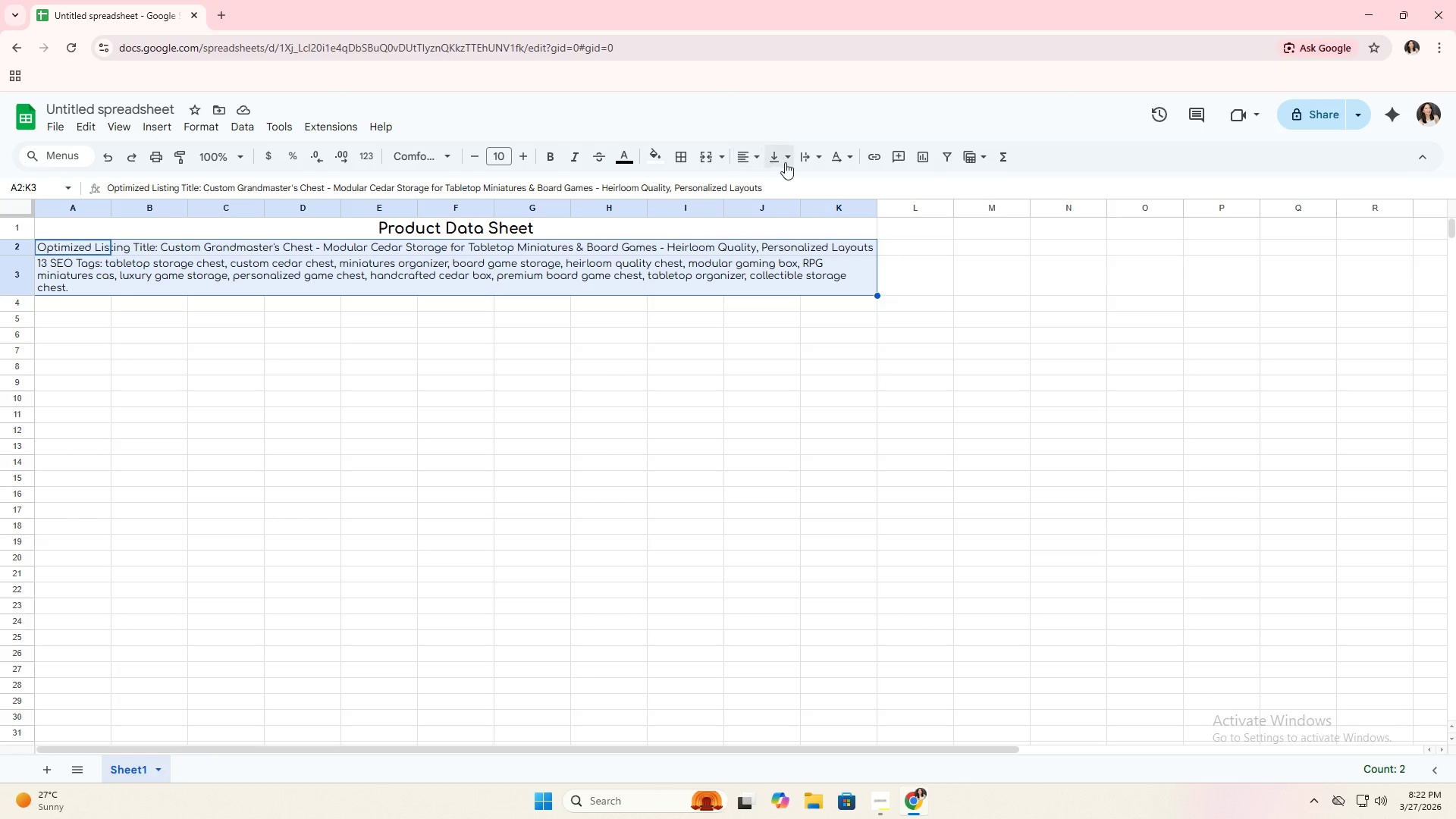 
left_click([799, 158])
 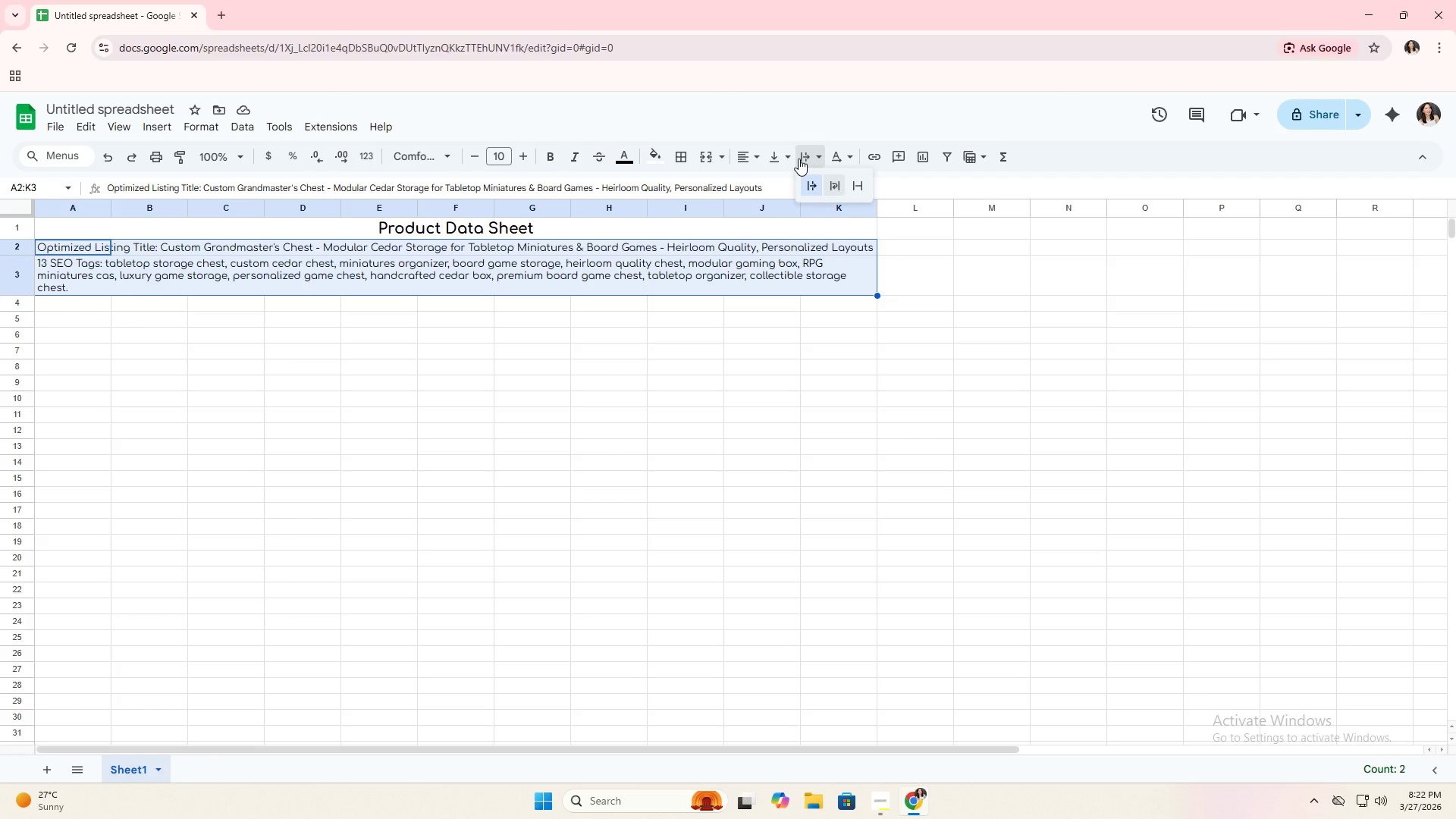 
left_click([799, 158])
 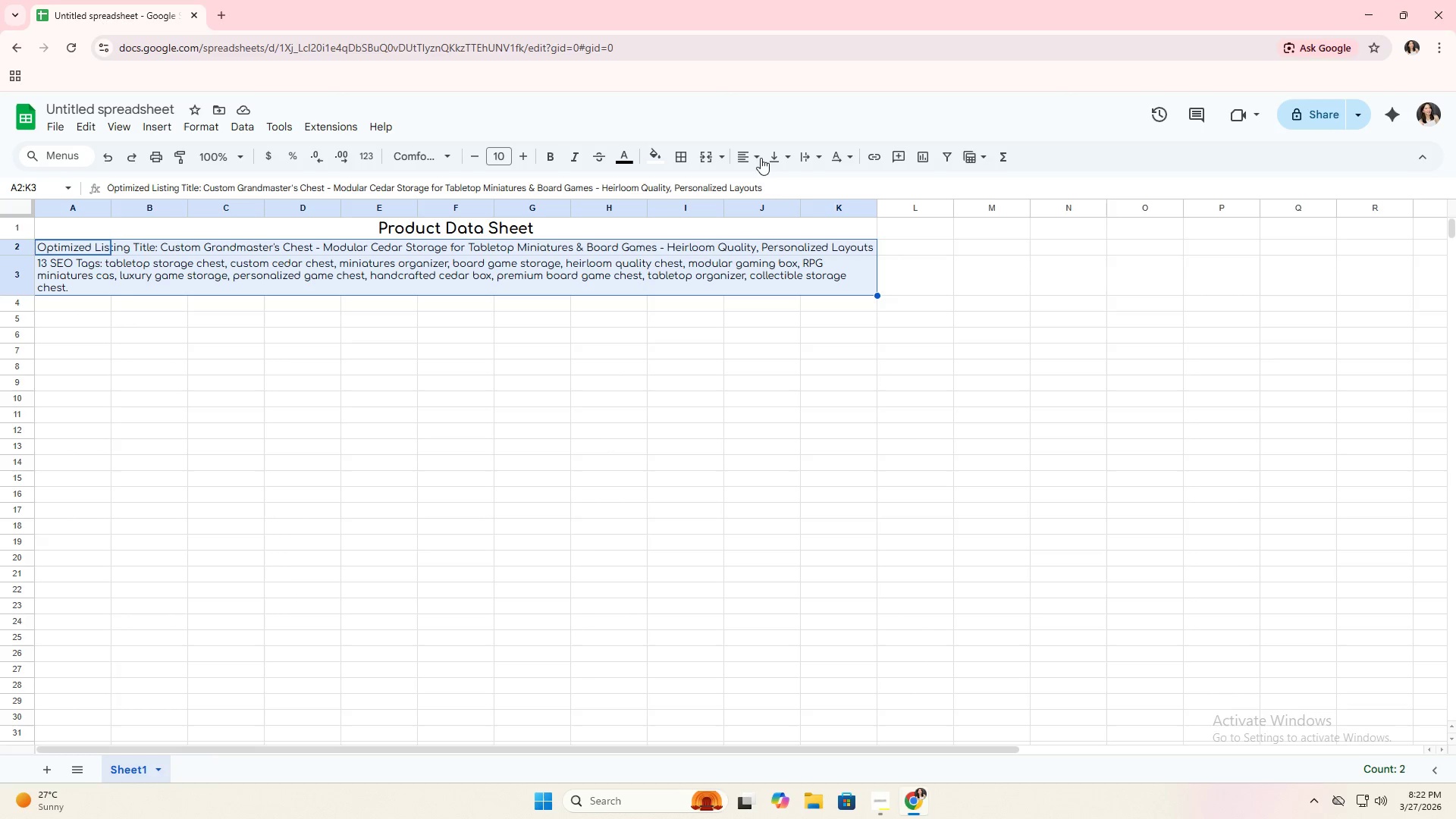 
double_click([758, 158])
 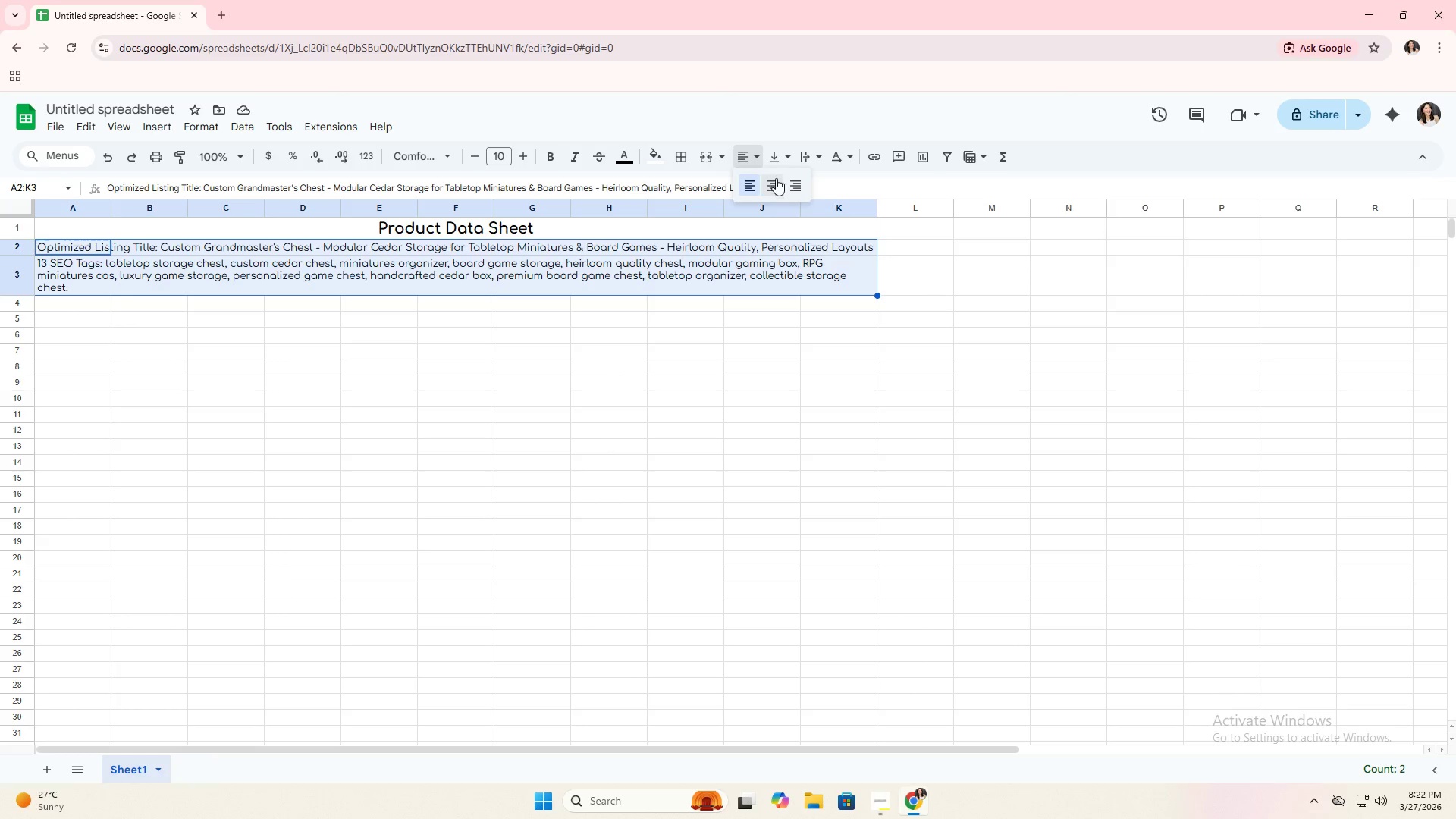 
triple_click([776, 178])
 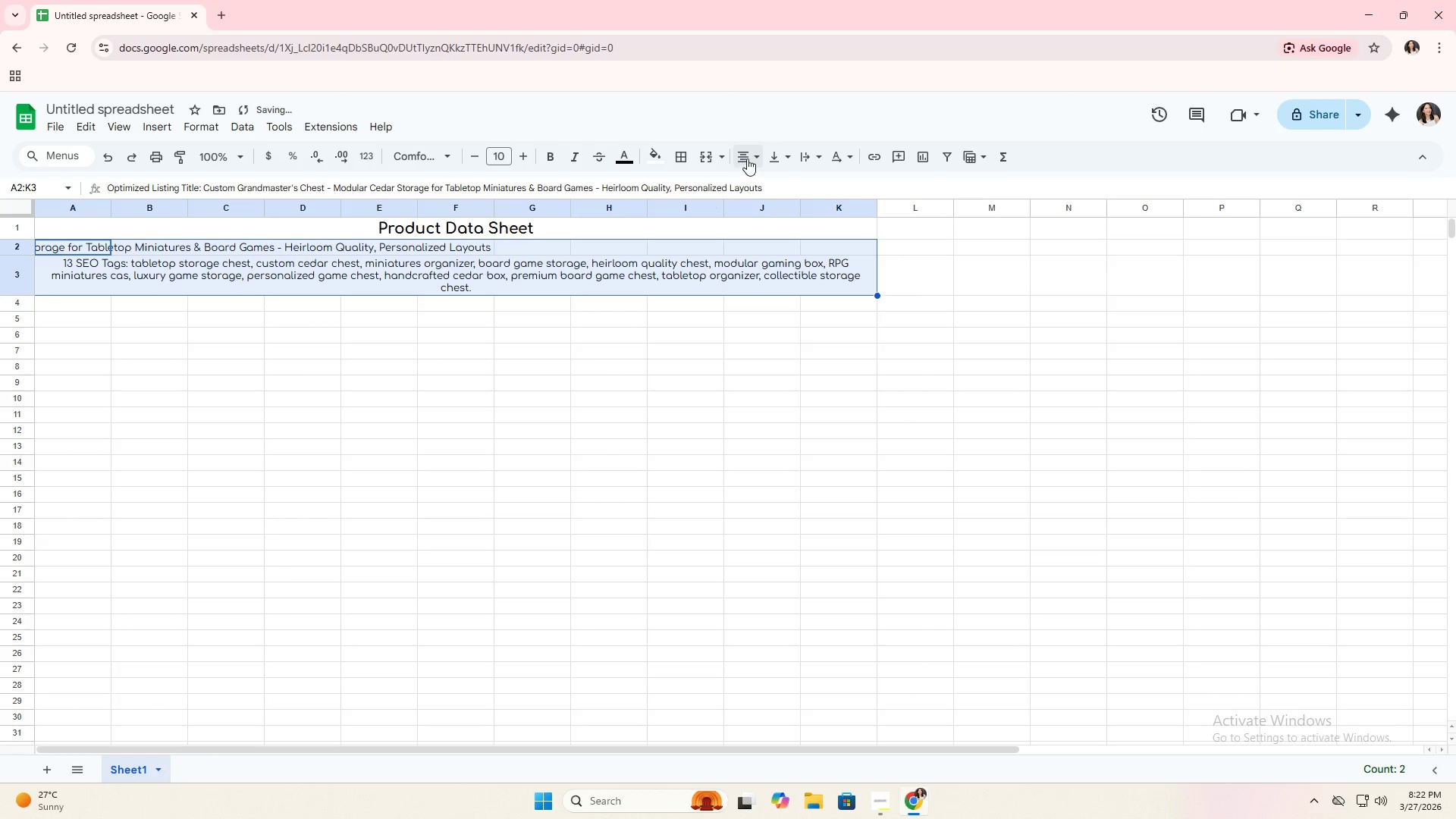 
double_click([538, 315])
 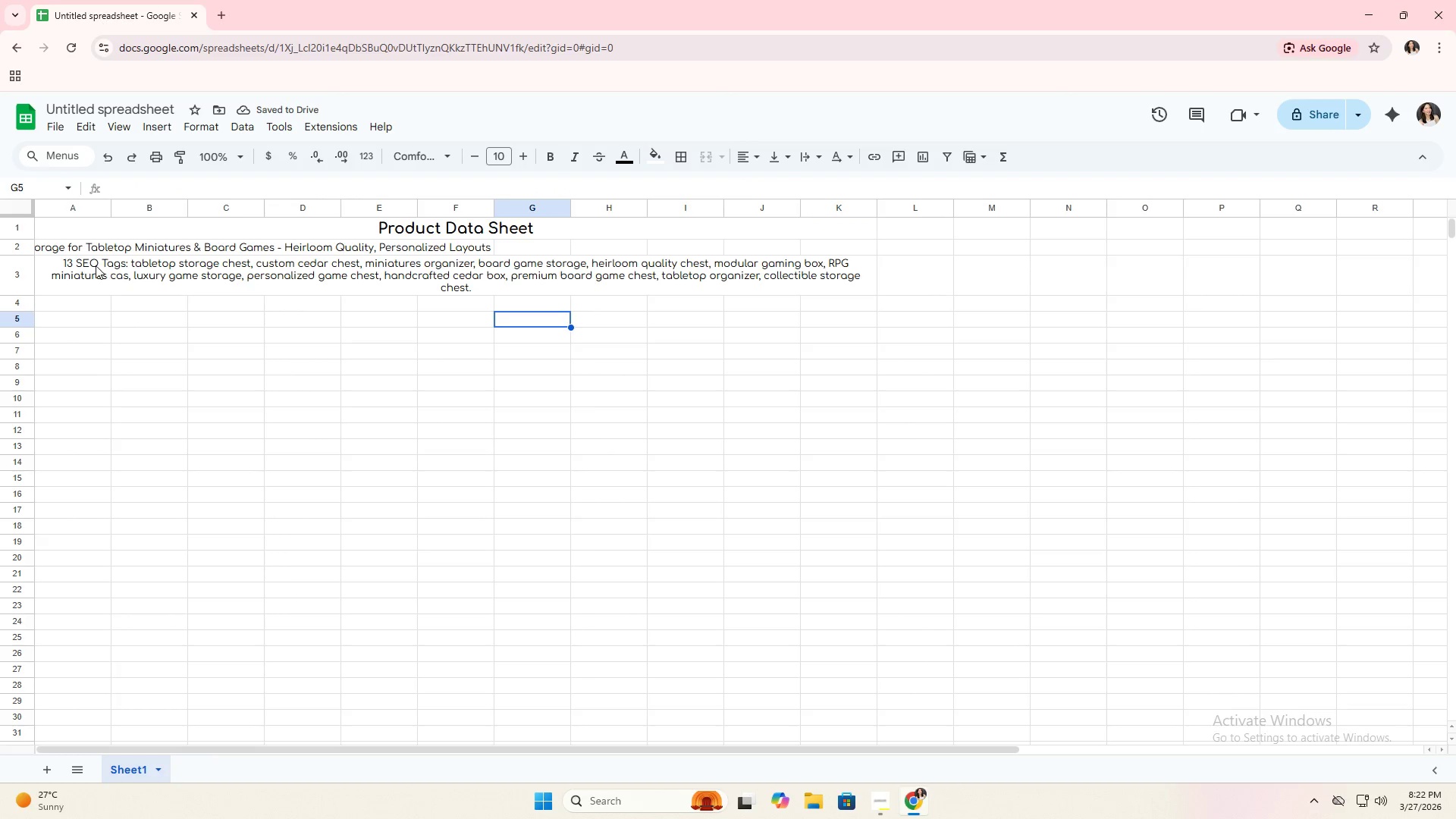 
left_click([78, 248])
 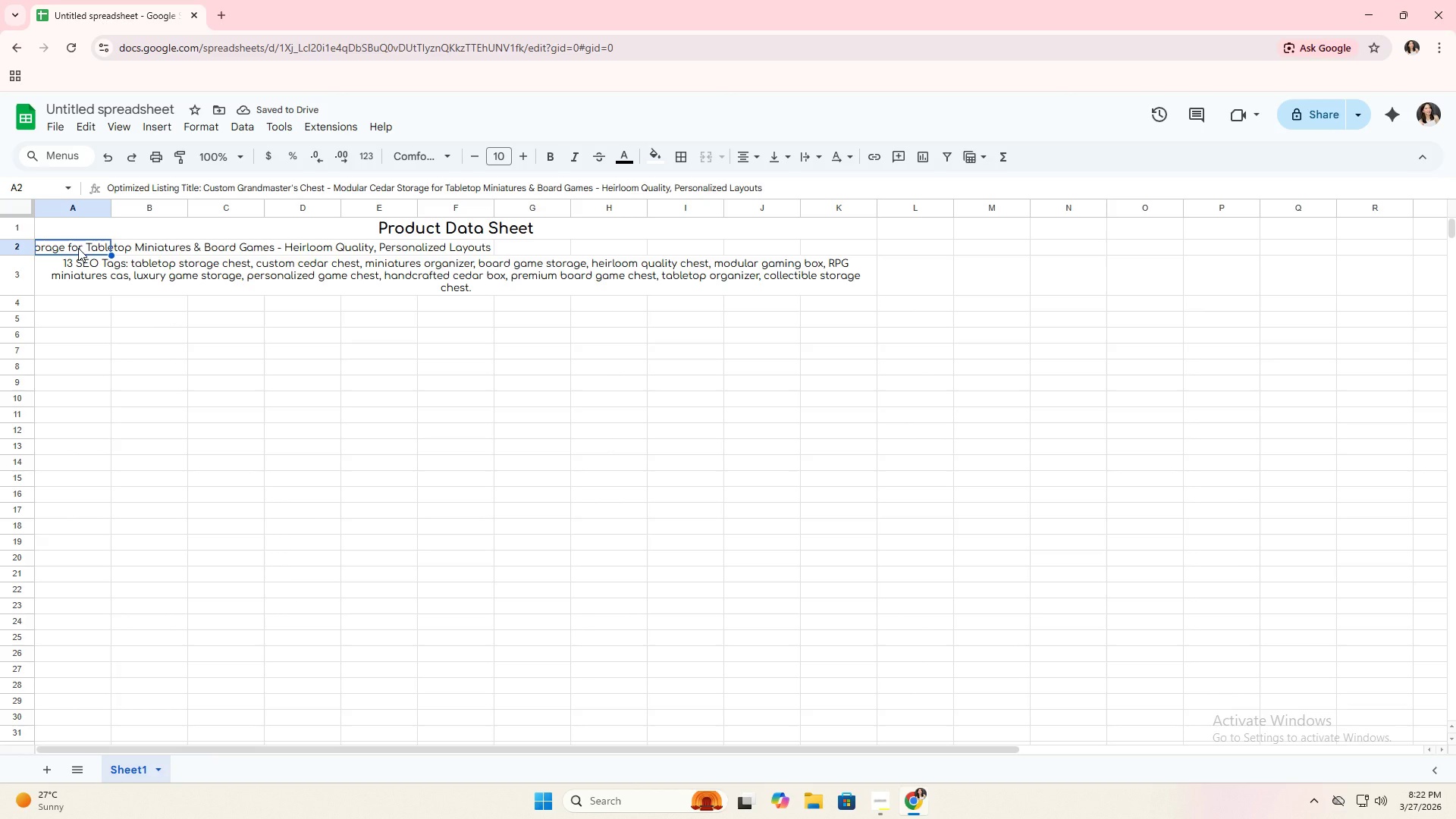 
left_click([78, 248])
 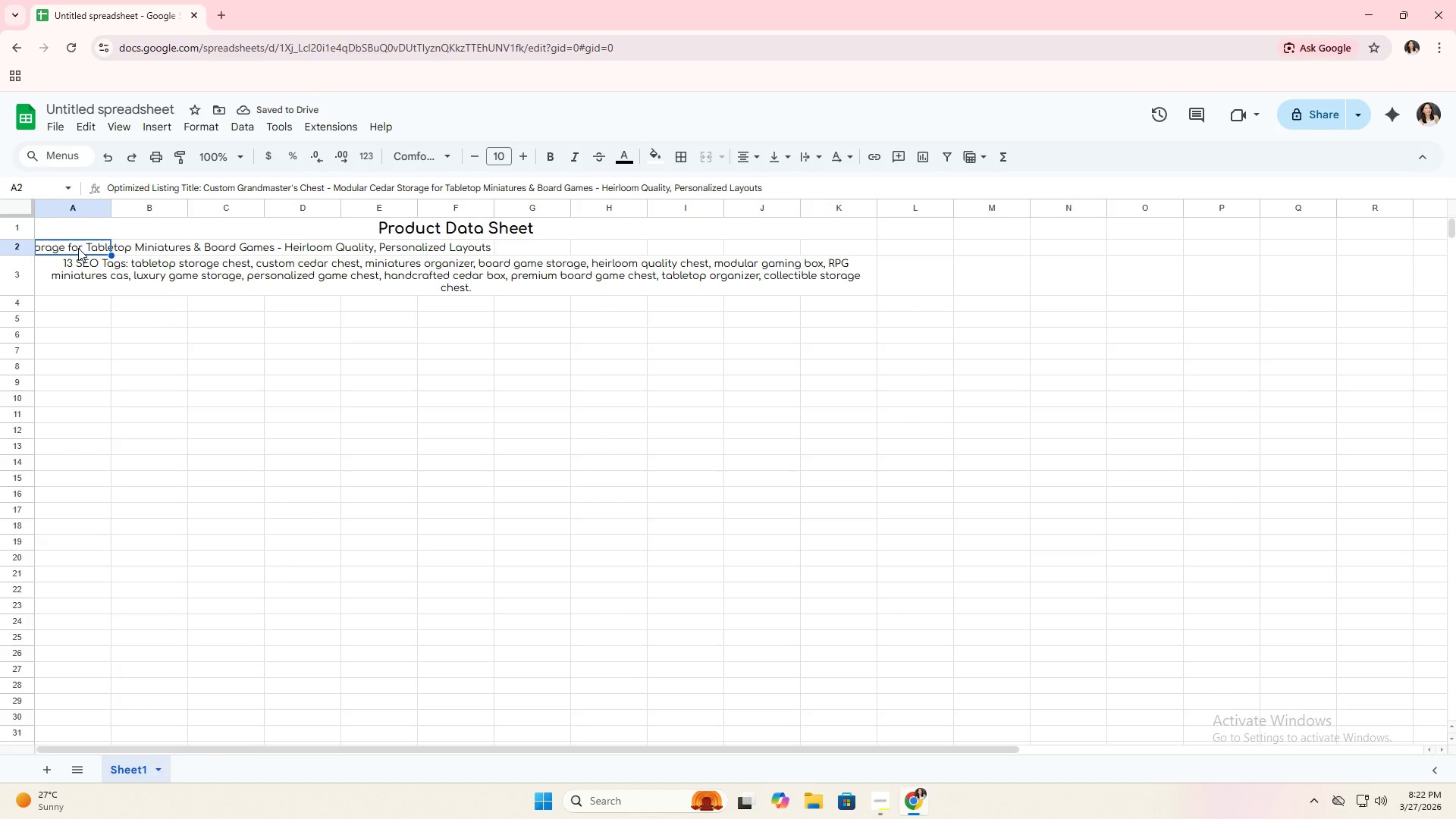 
left_click_drag(start_coordinate=[78, 248], to_coordinate=[814, 246])
 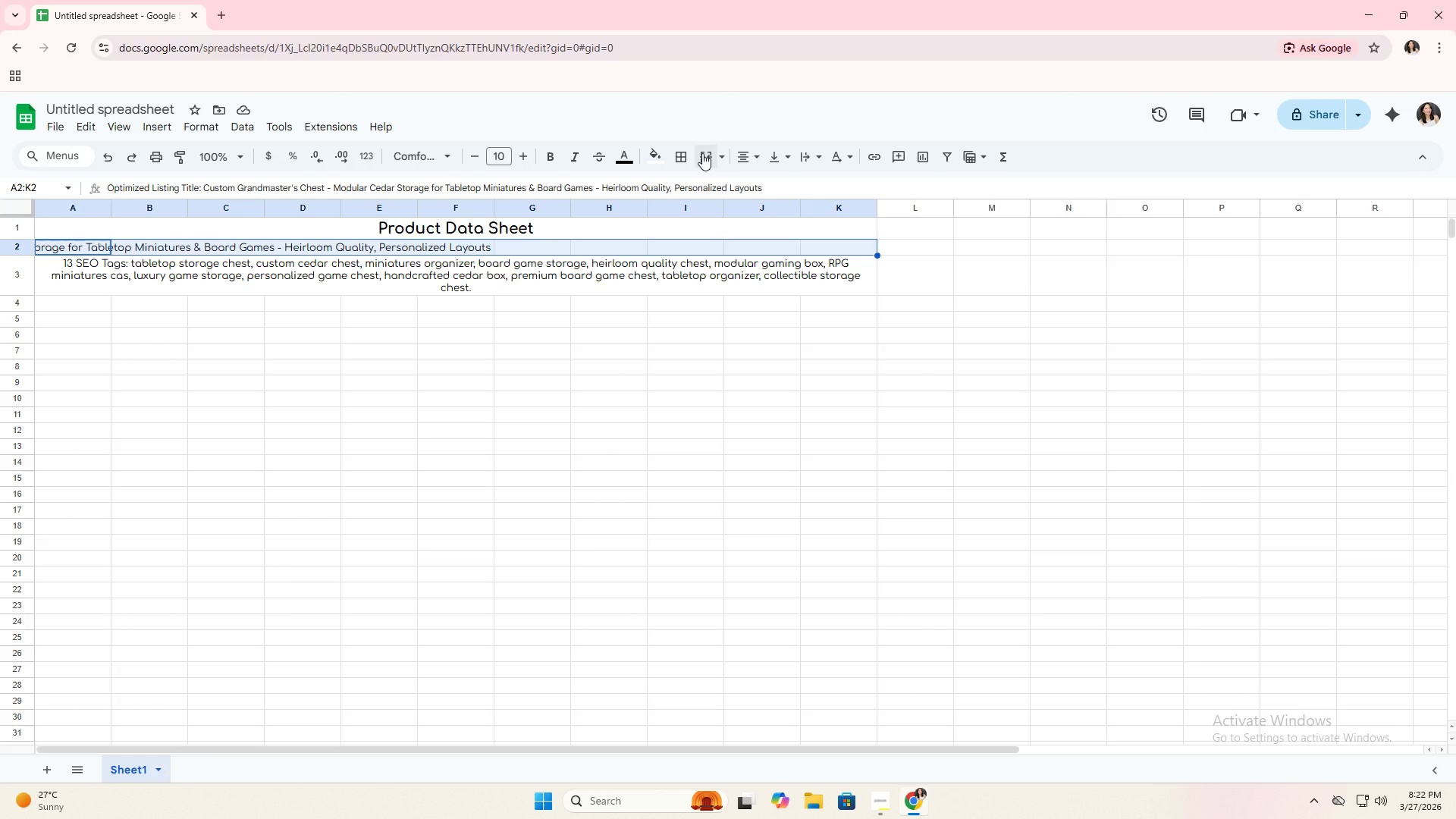 
left_click([702, 153])
 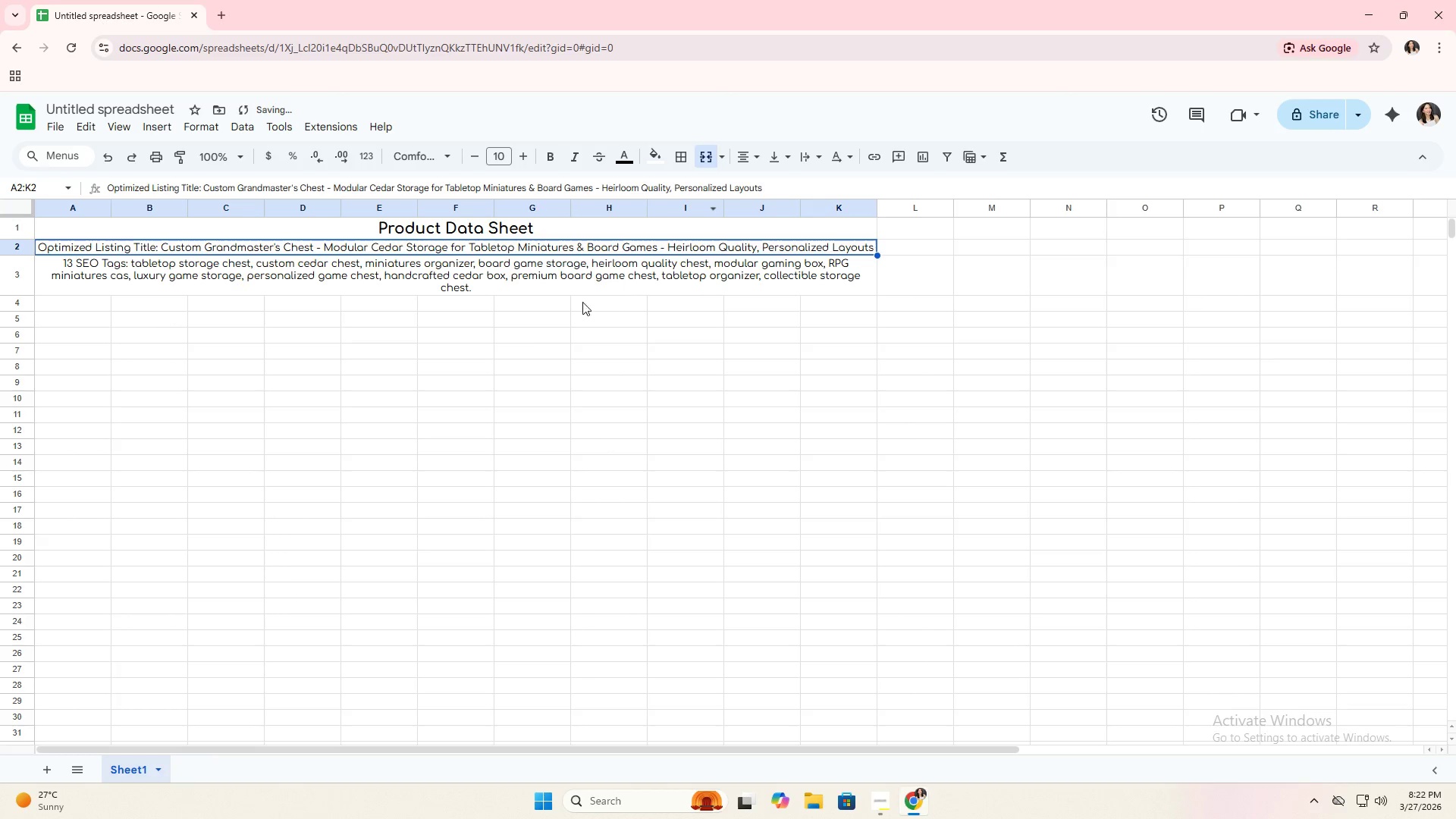 
left_click([526, 326])
 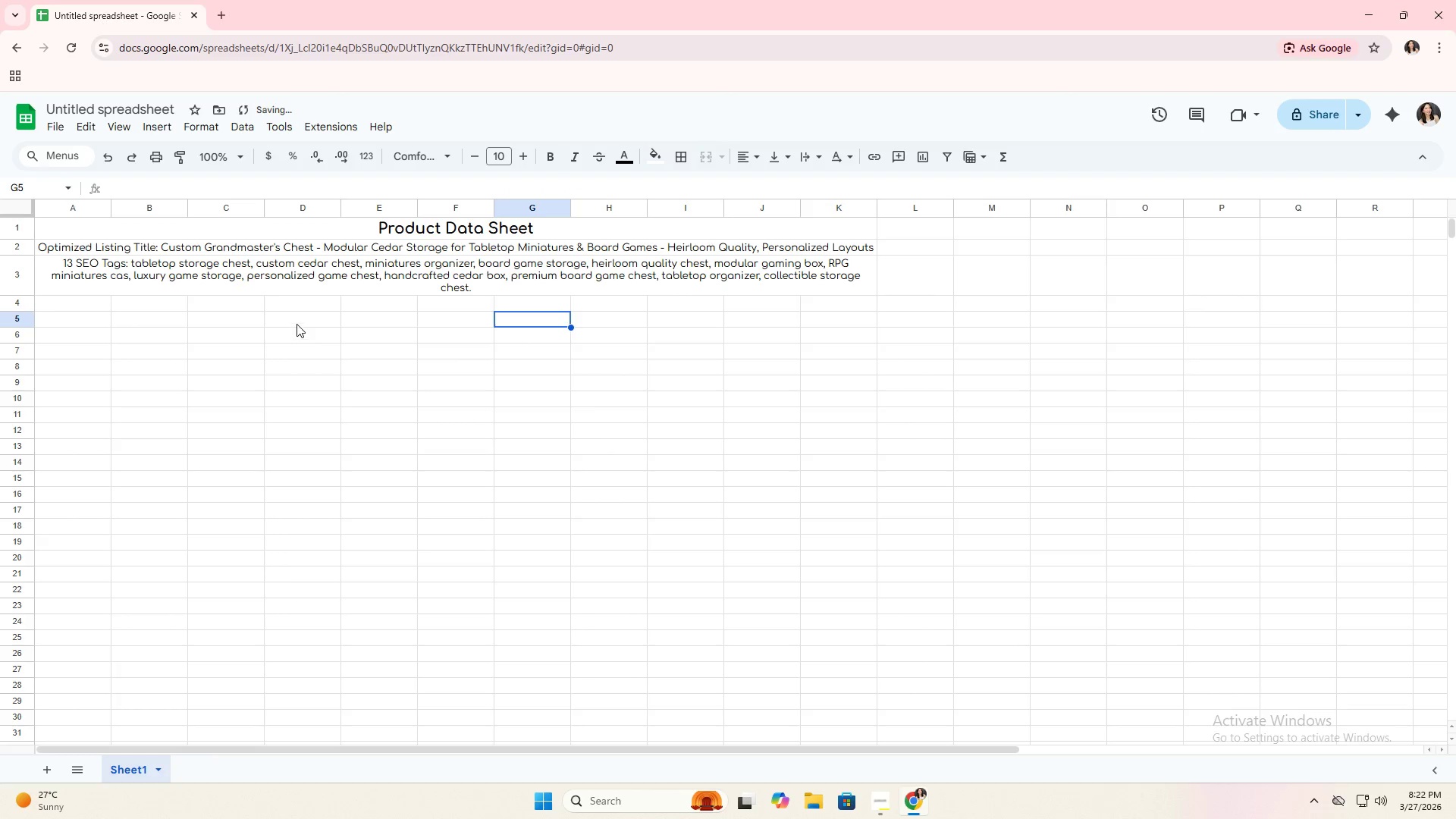 
left_click([375, 273])
 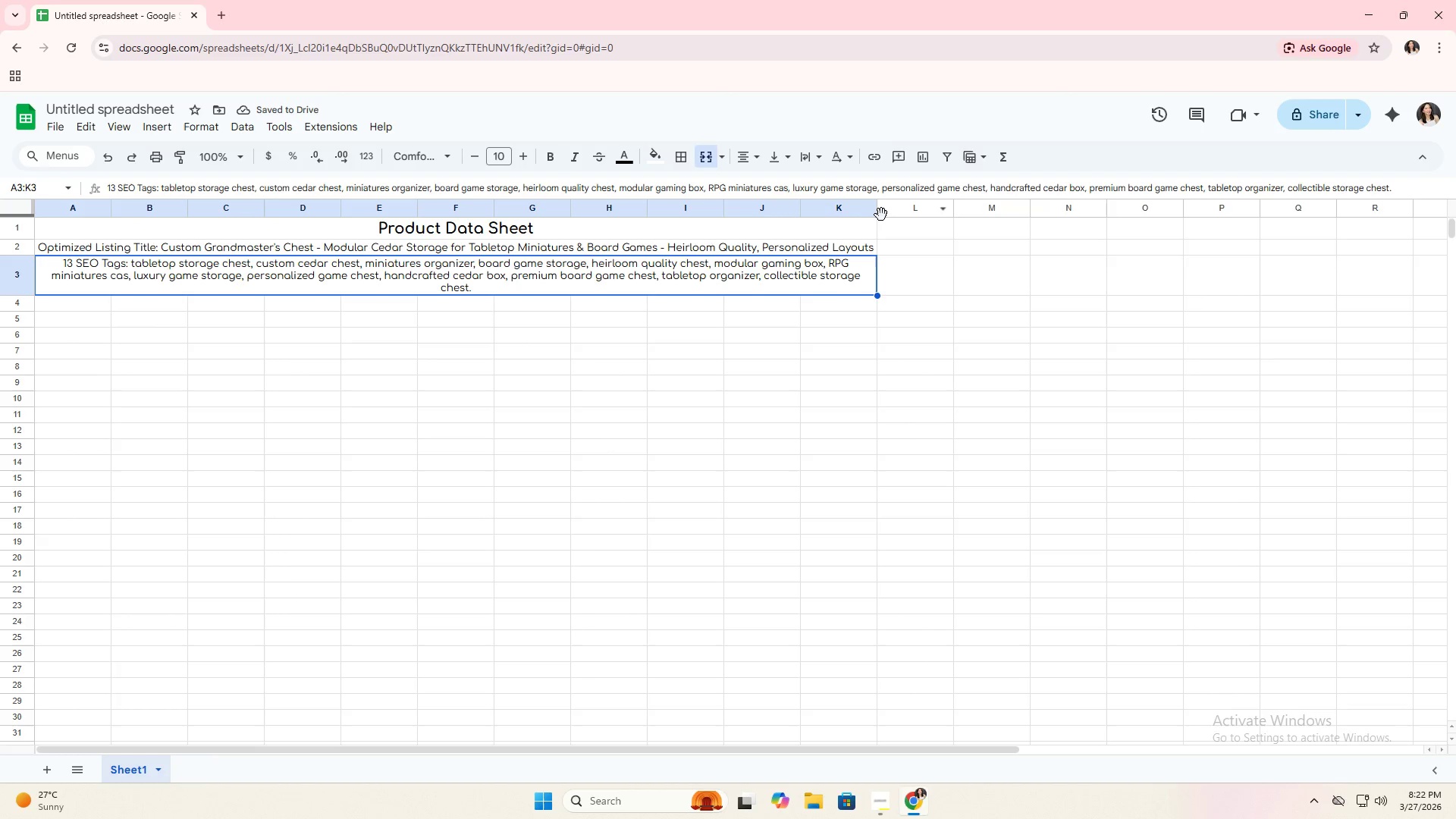 
left_click_drag(start_coordinate=[877, 213], to_coordinate=[892, 211])
 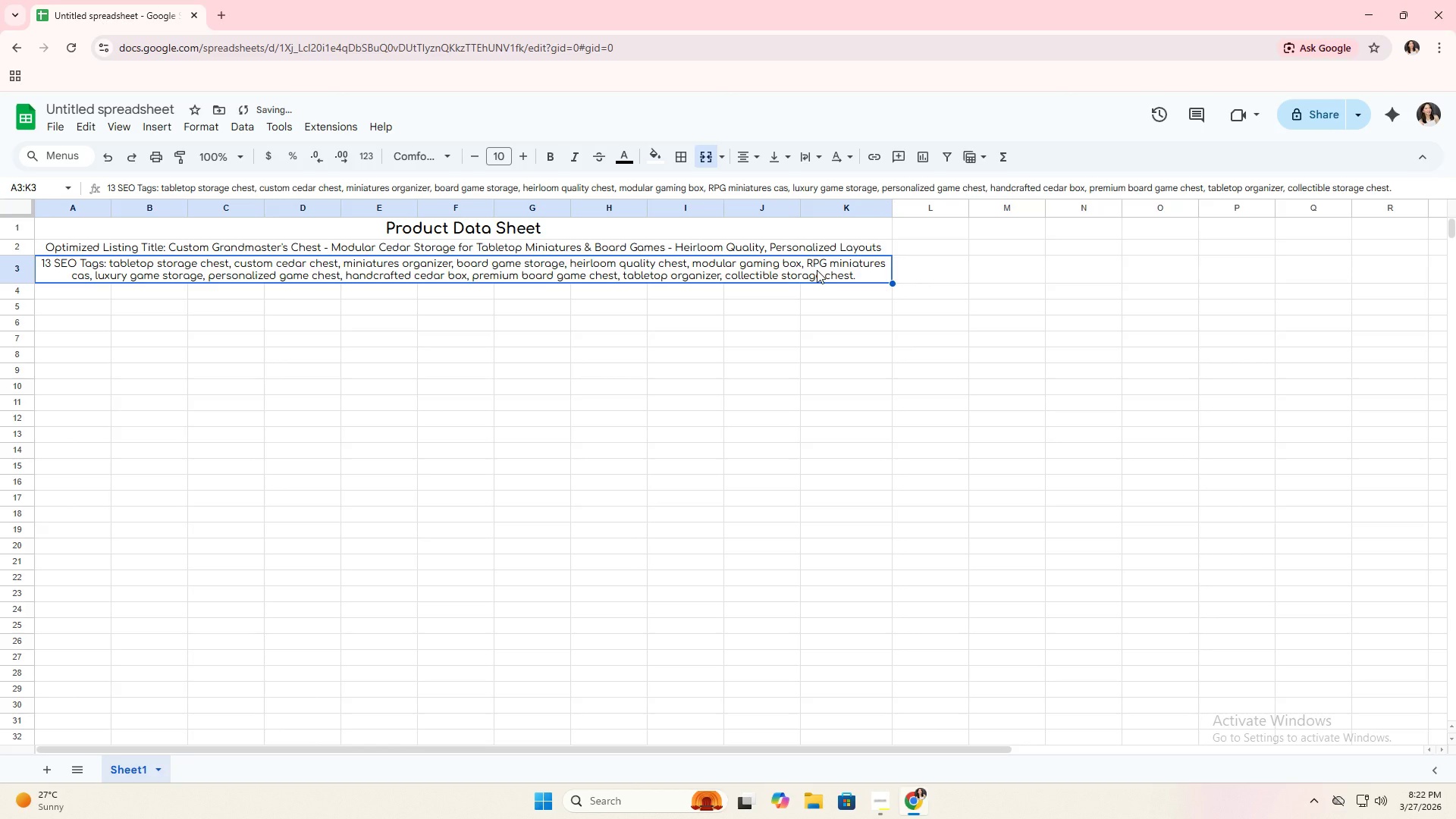 
left_click([566, 403])
 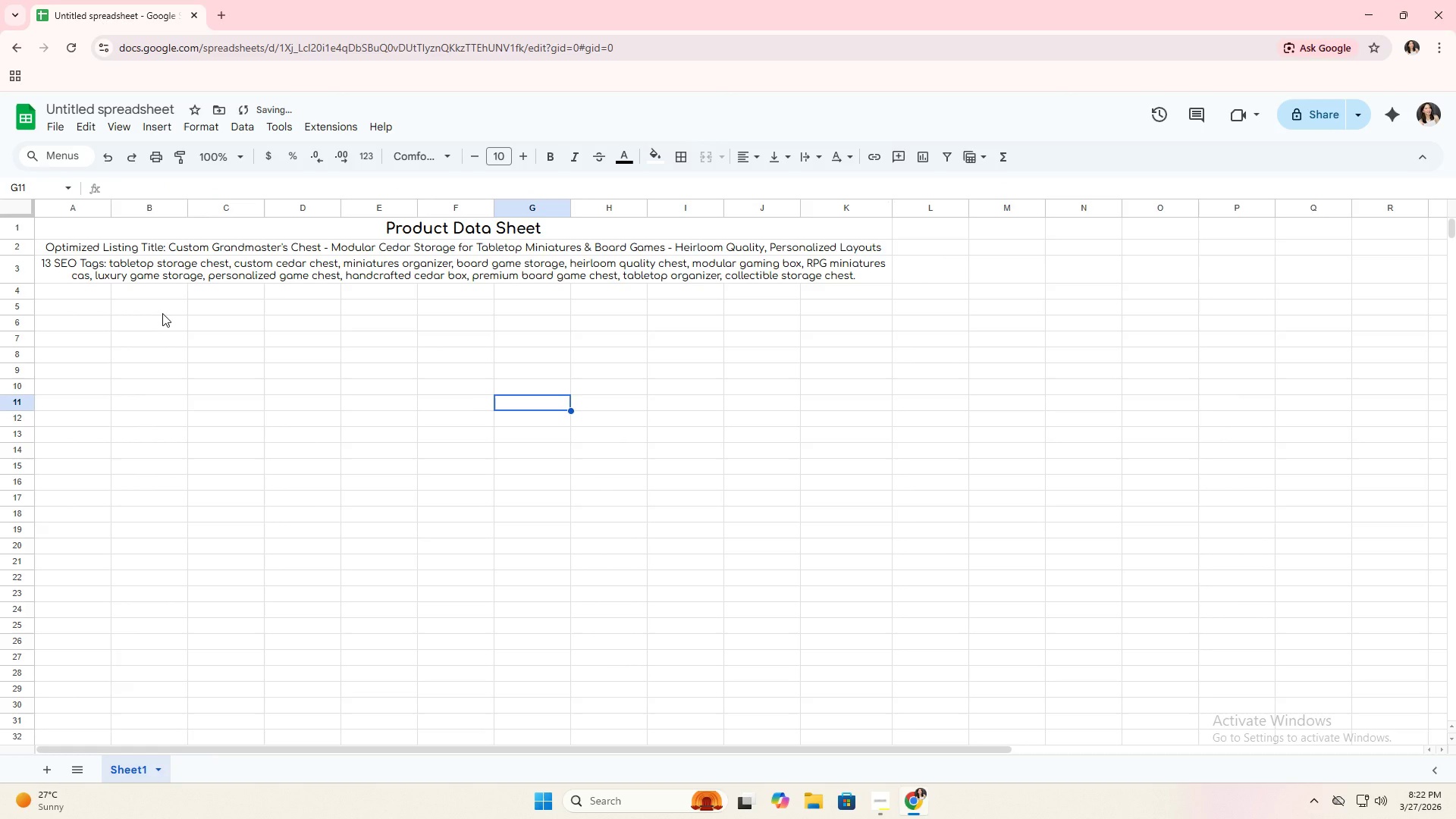 
left_click([161, 310])
 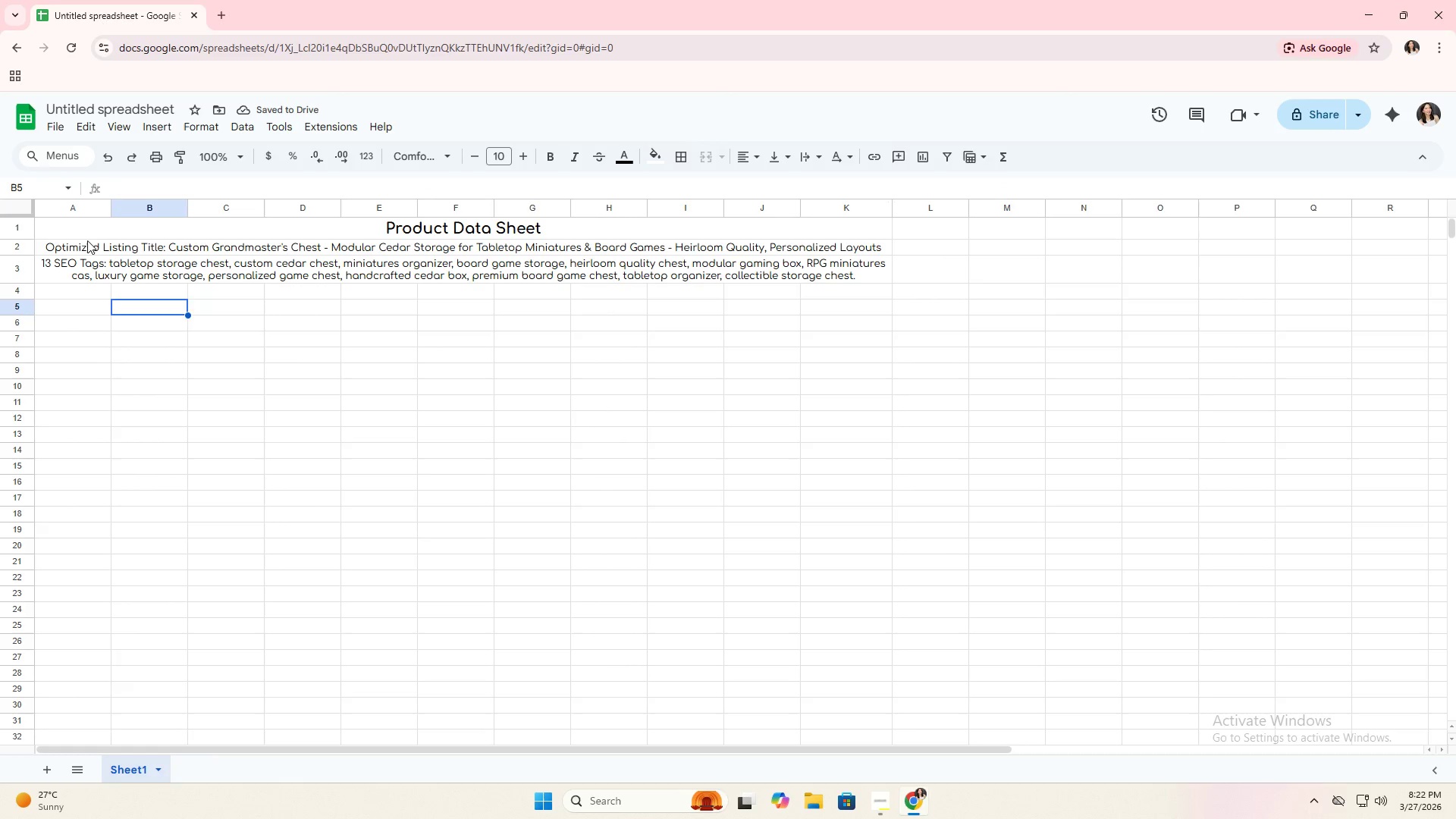 
left_click([85, 243])